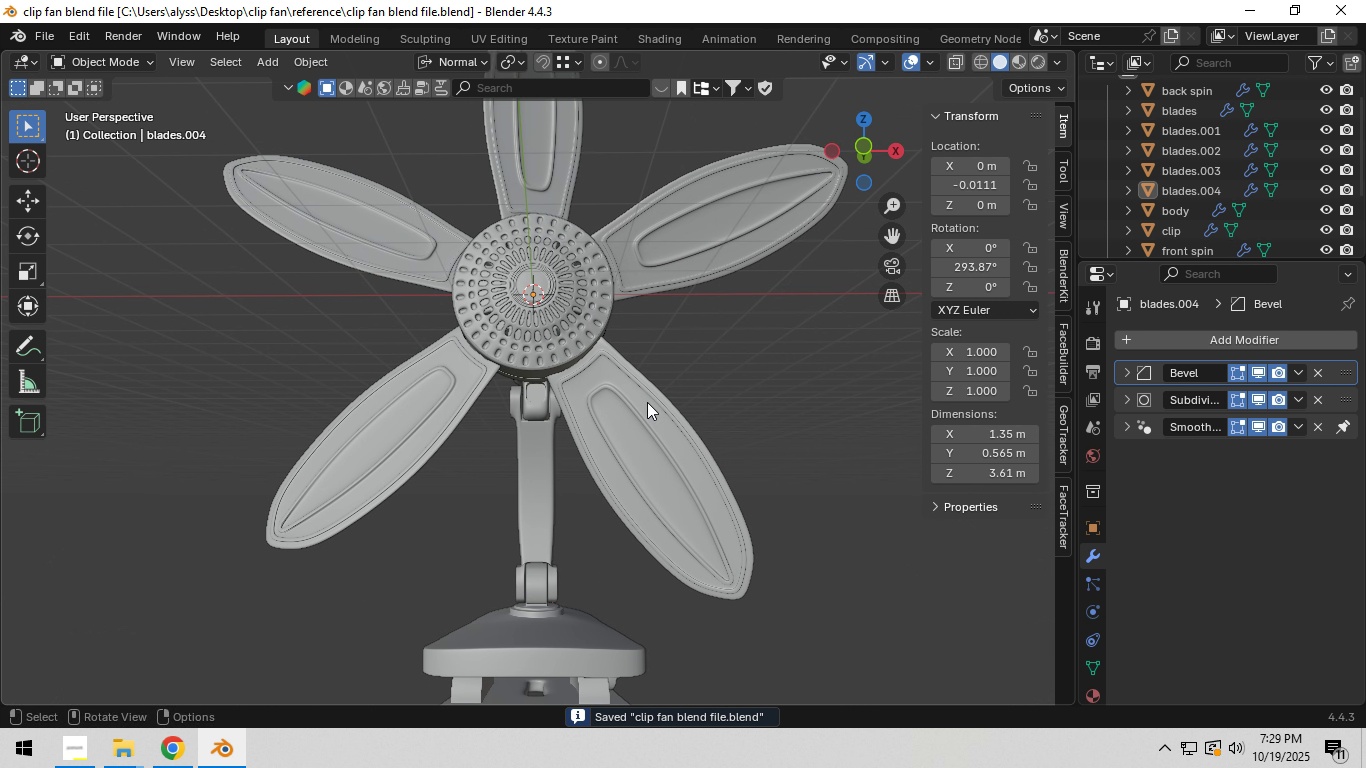 
key(Shift+ShiftLeft)
 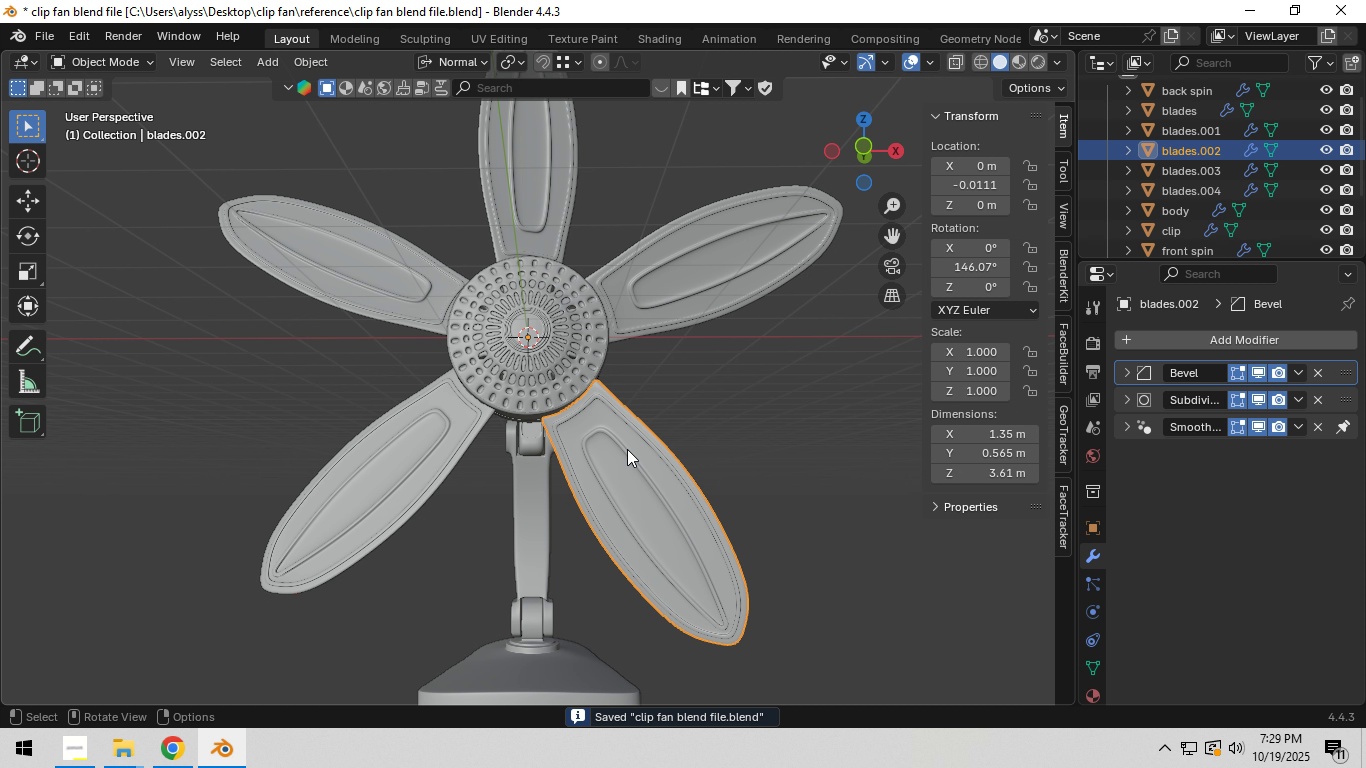 
left_click([629, 449])
 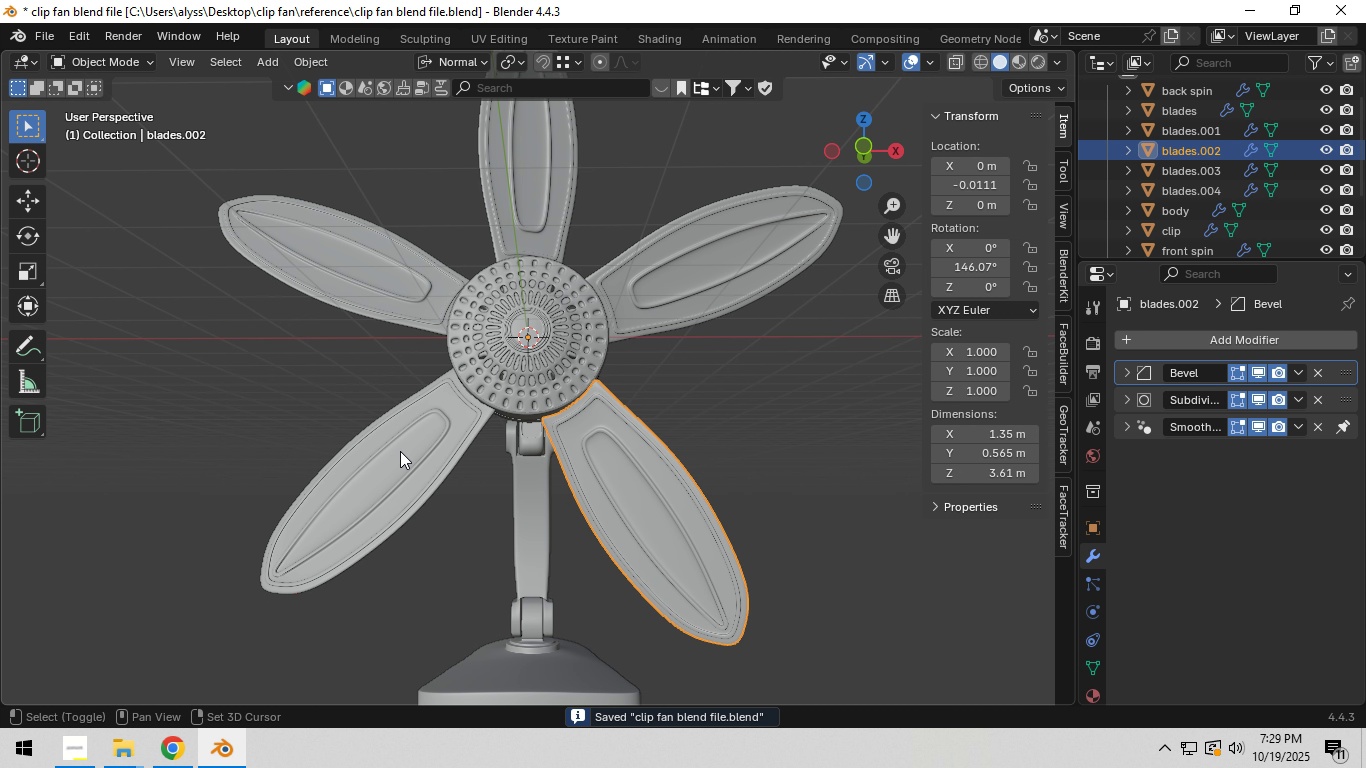 
hold_key(key=ShiftLeft, duration=1.53)
left_click_drag(start_coordinate=[363, 316], to_coordinate=[363, 311])
 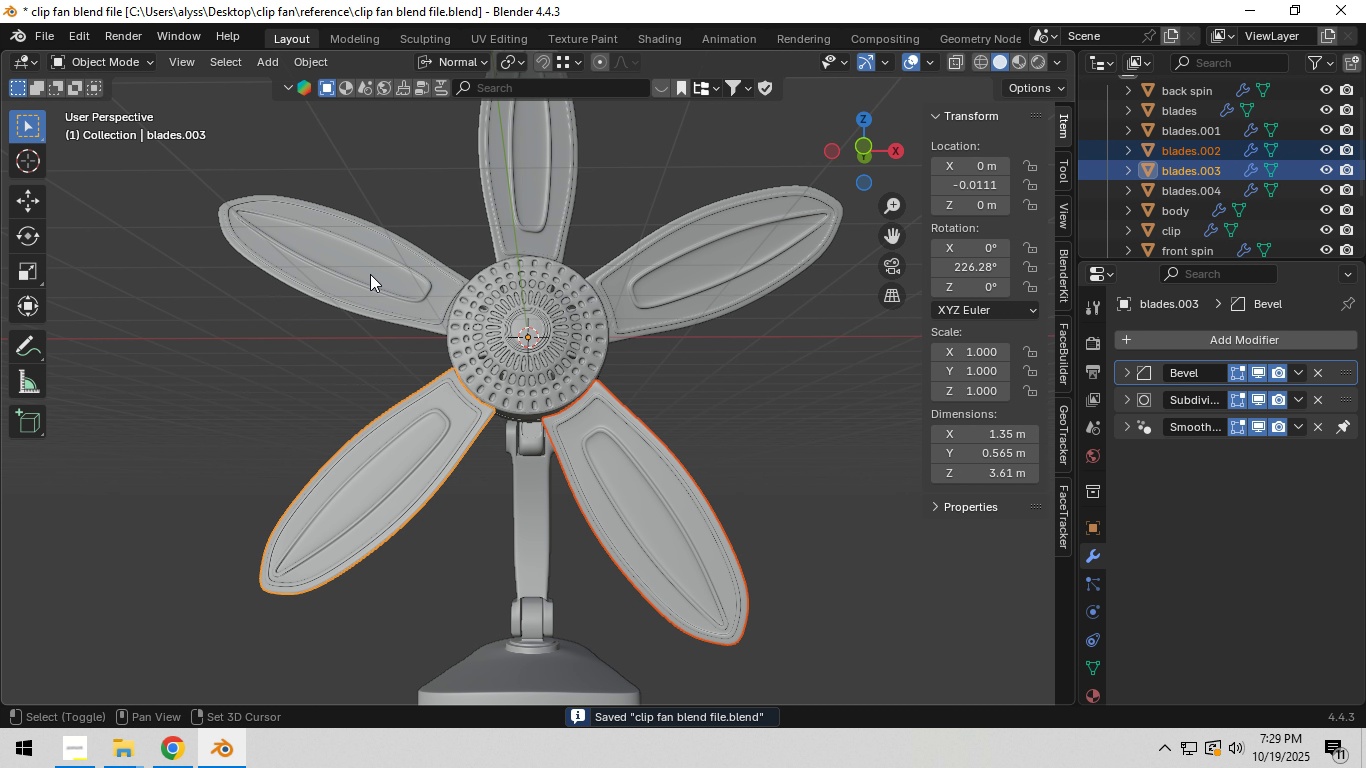 
left_click_drag(start_coordinate=[372, 271], to_coordinate=[377, 262])
 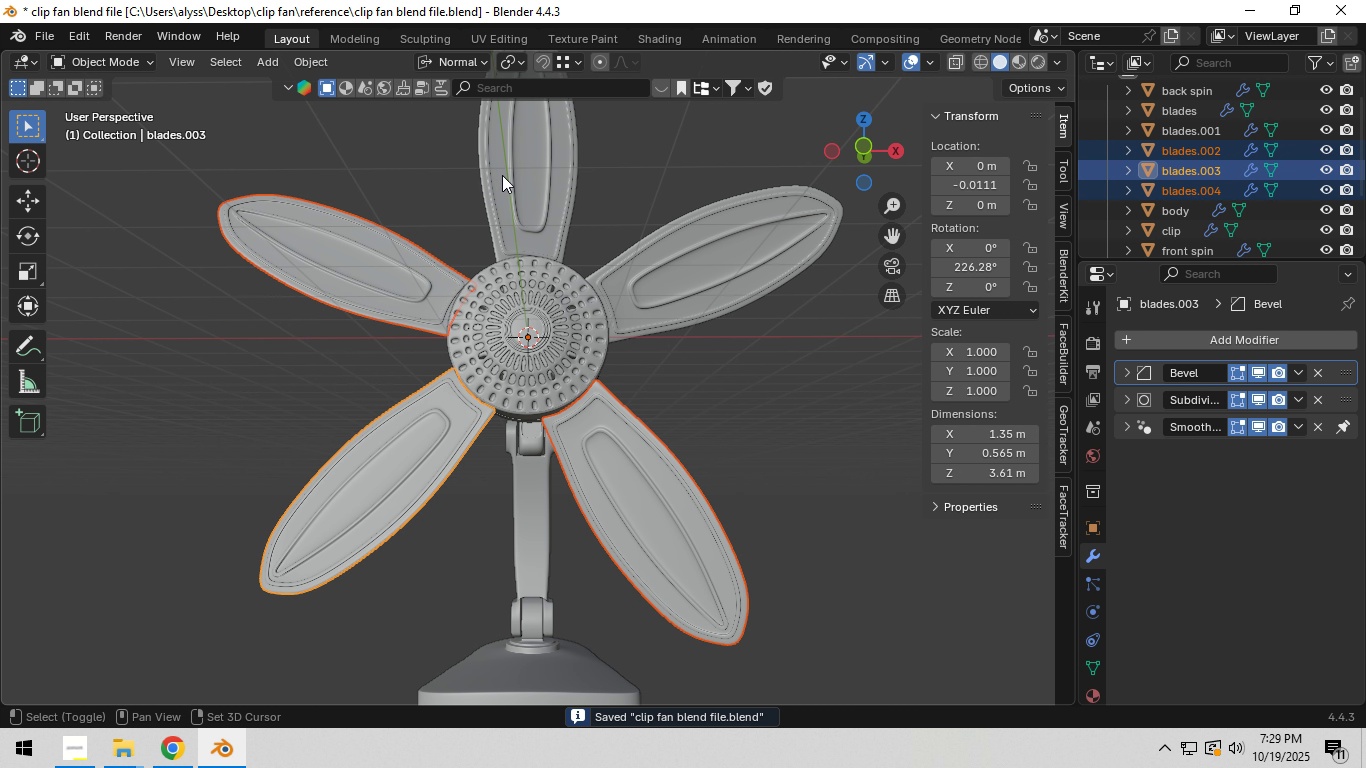 
hold_key(key=ShiftLeft, duration=0.81)
double_click([502, 175])
 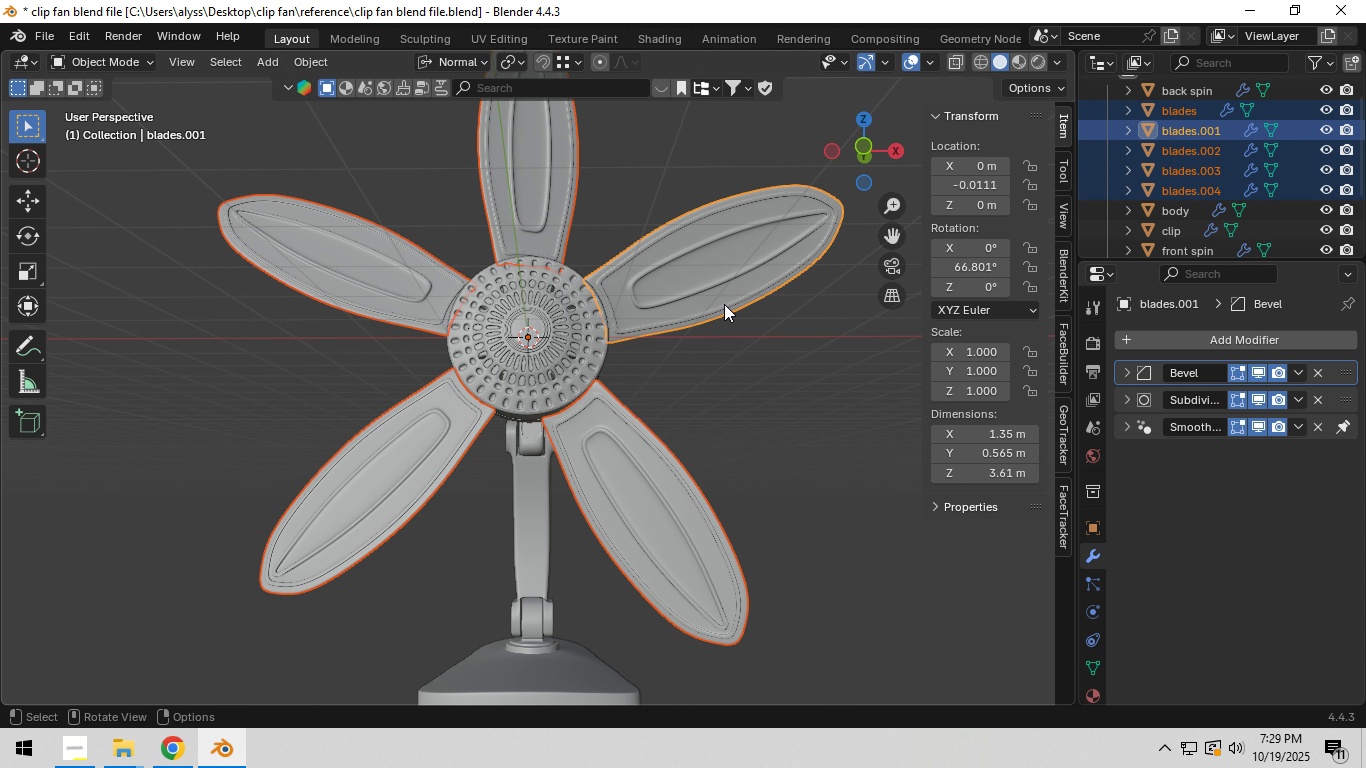 
key(J)
 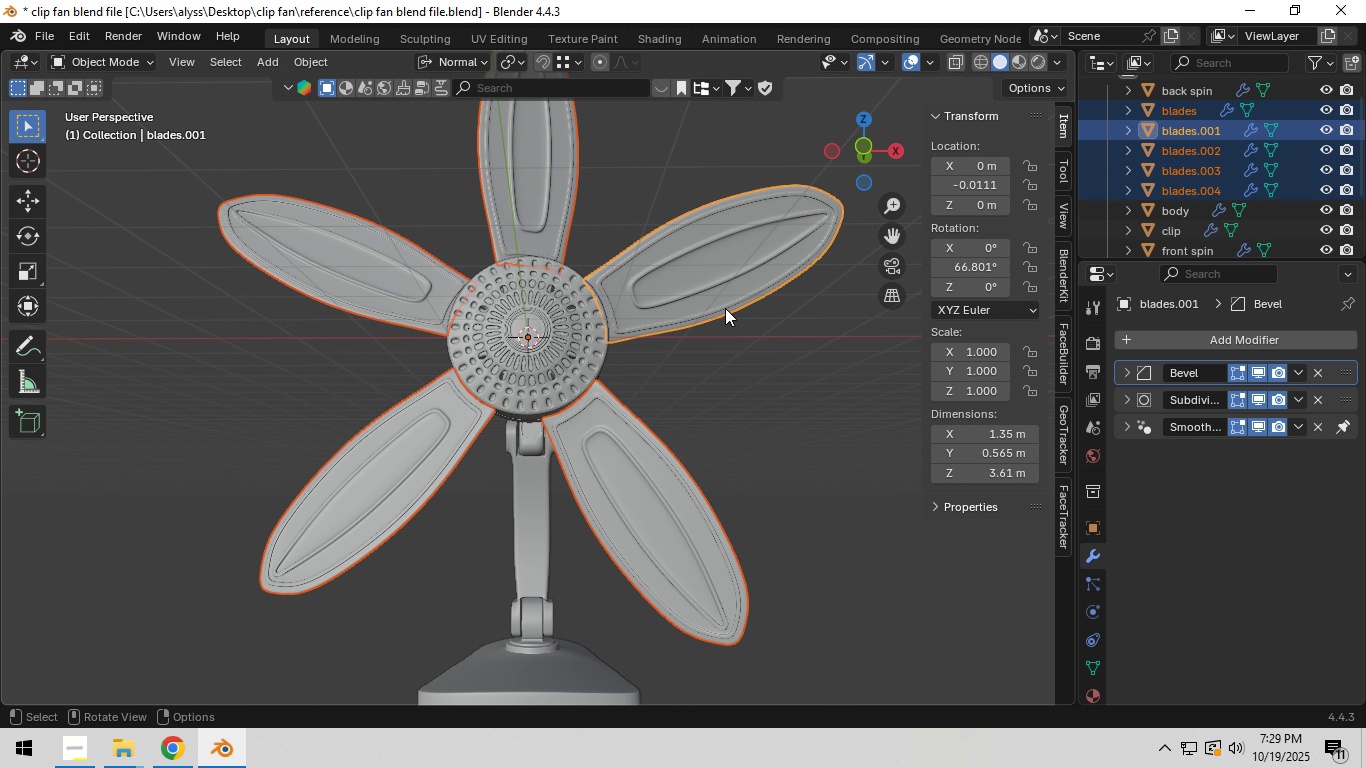 
key(Control+J)
 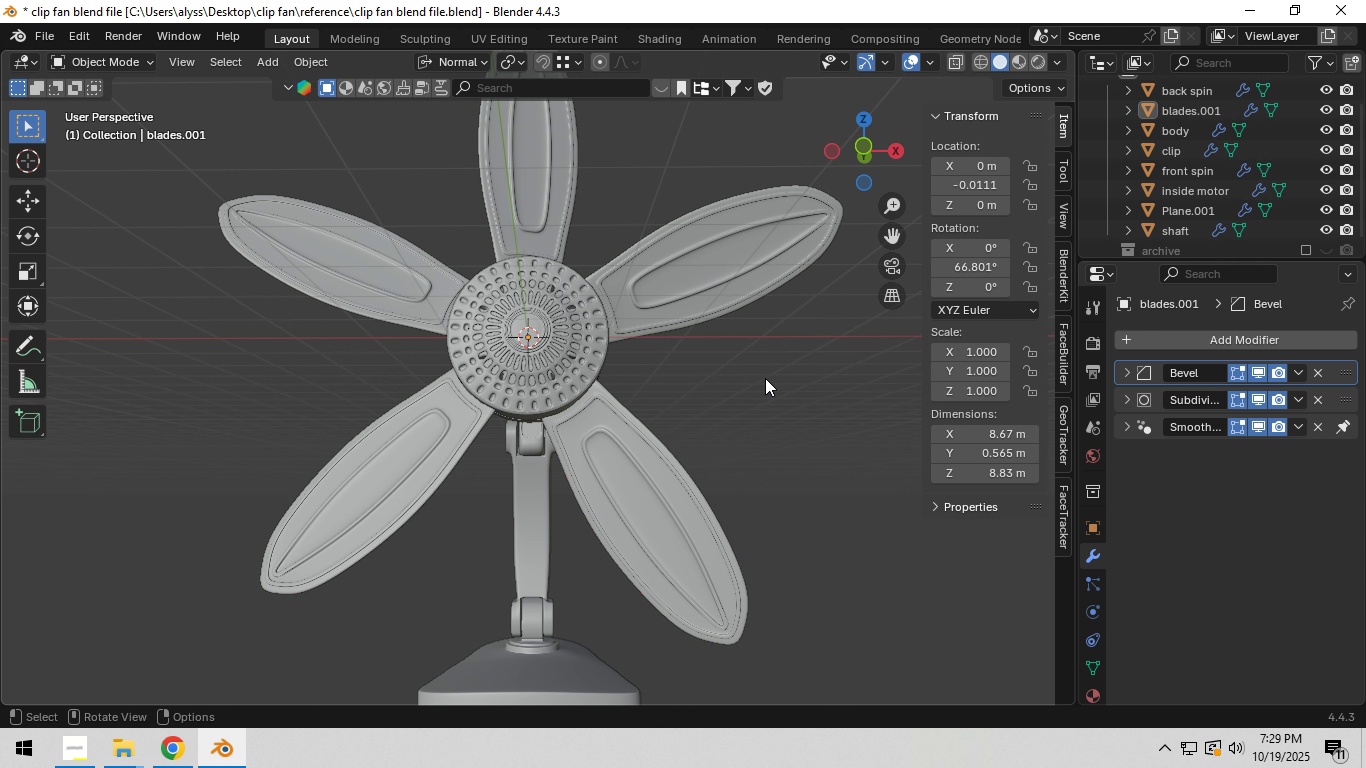 
left_click([765, 377])
 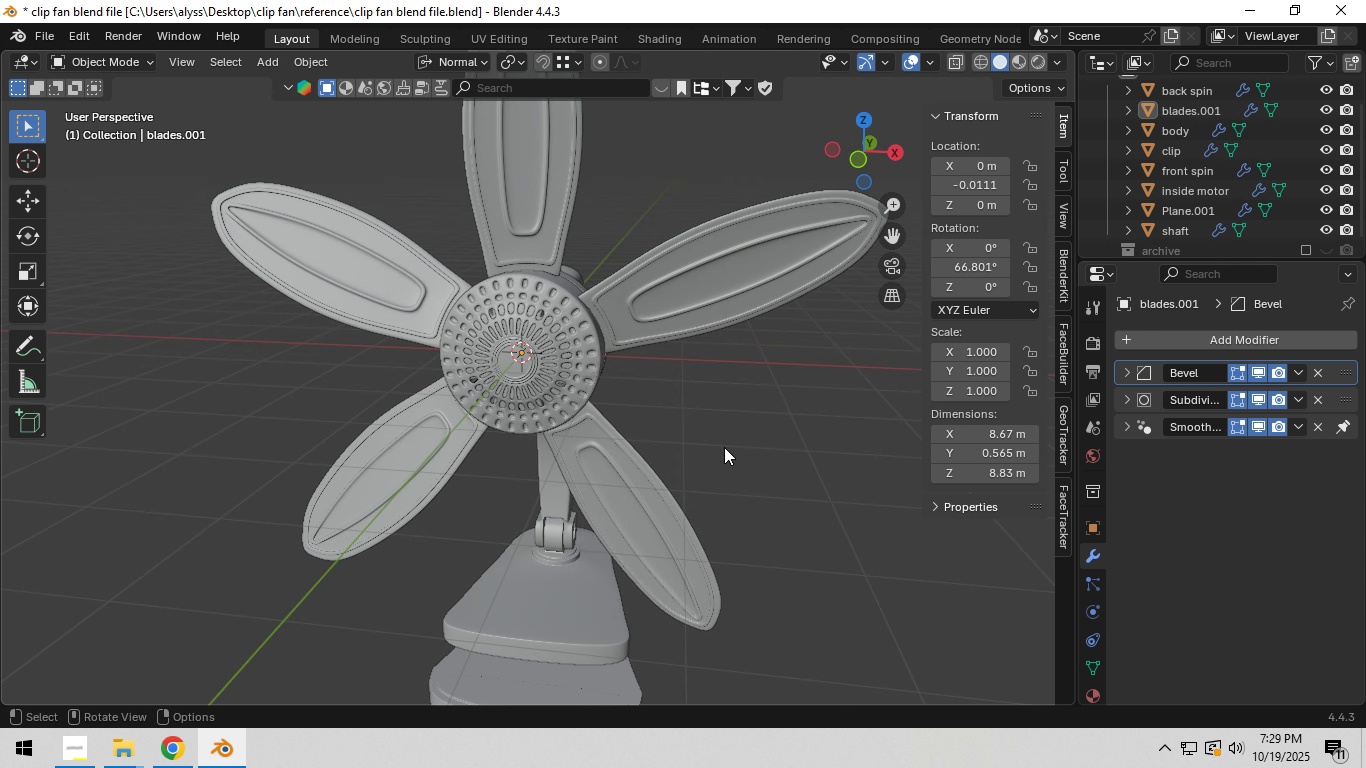 
hold_key(key=ShiftLeft, duration=0.31)
 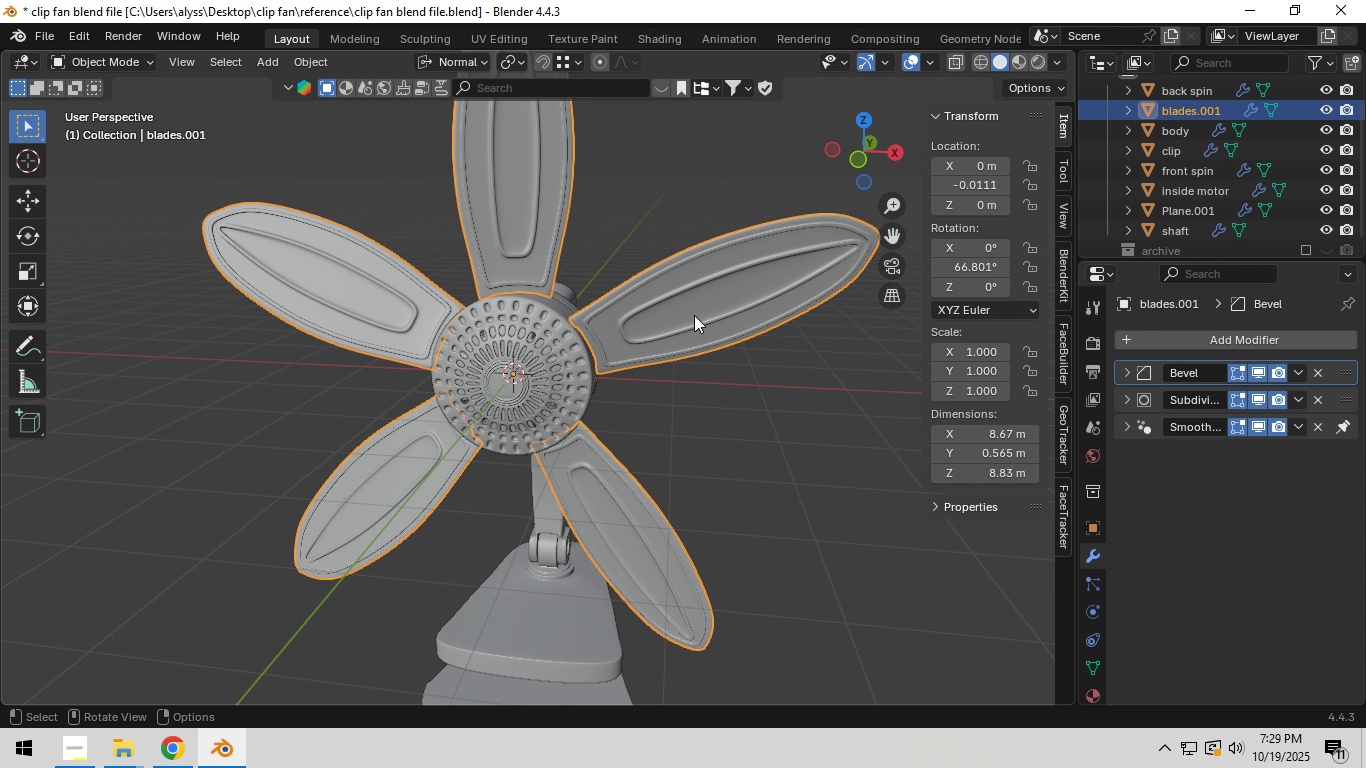 
left_click([697, 314])
 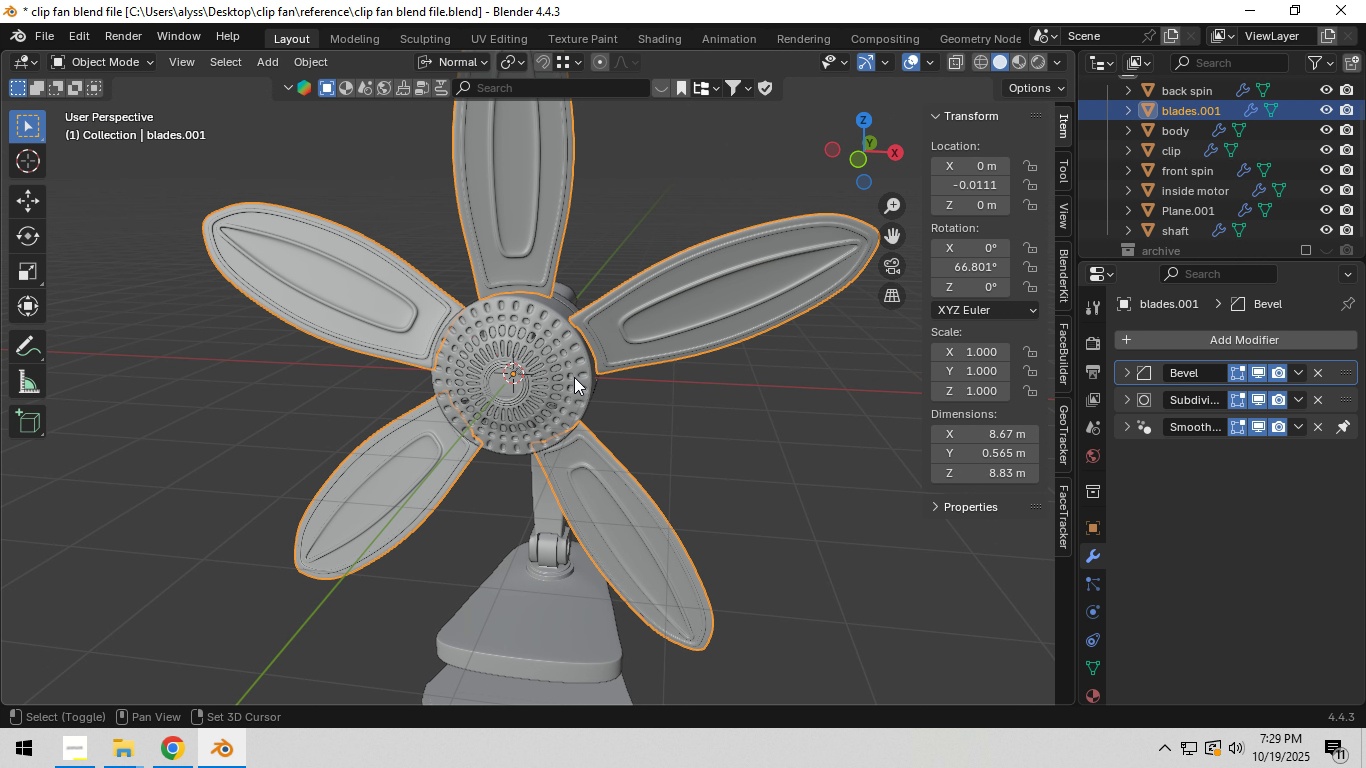 
hold_key(key=ShiftLeft, duration=0.59)
 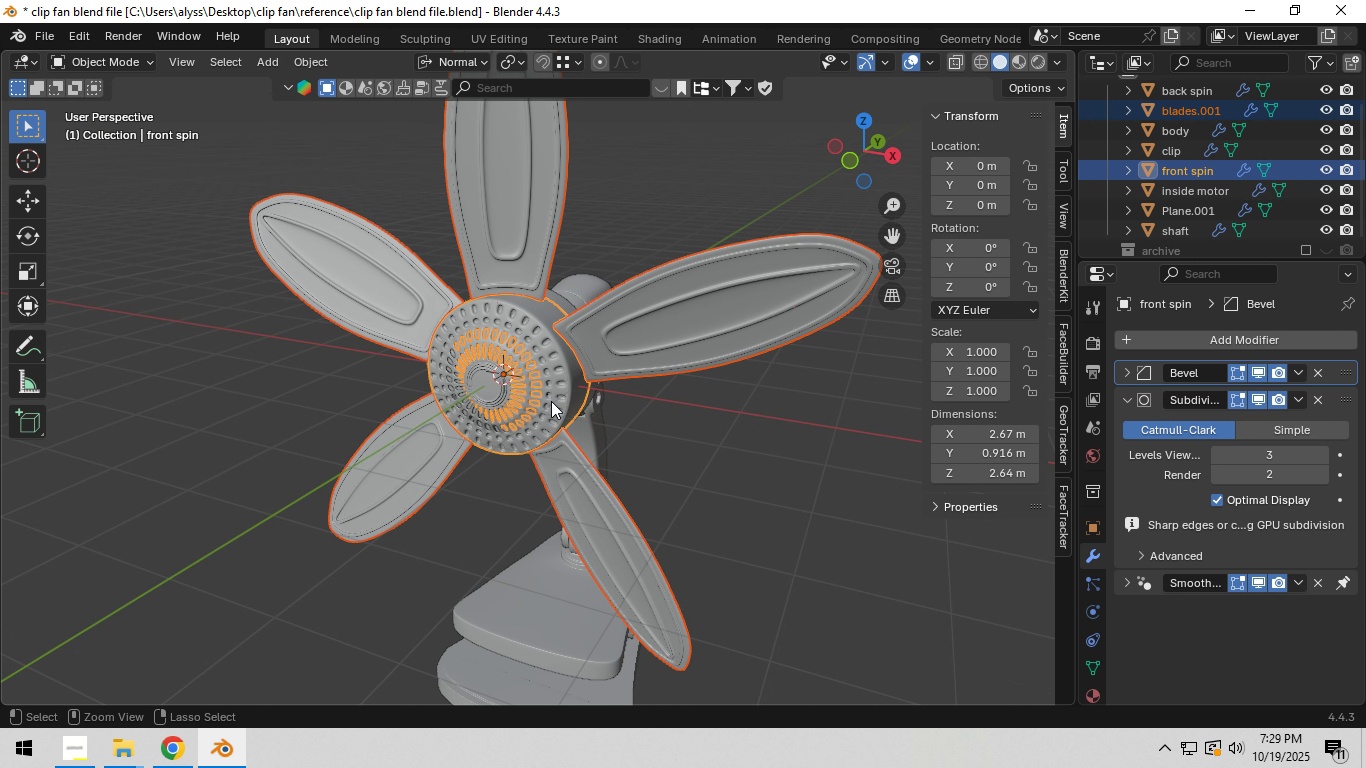 
key(Control+ControlLeft)
 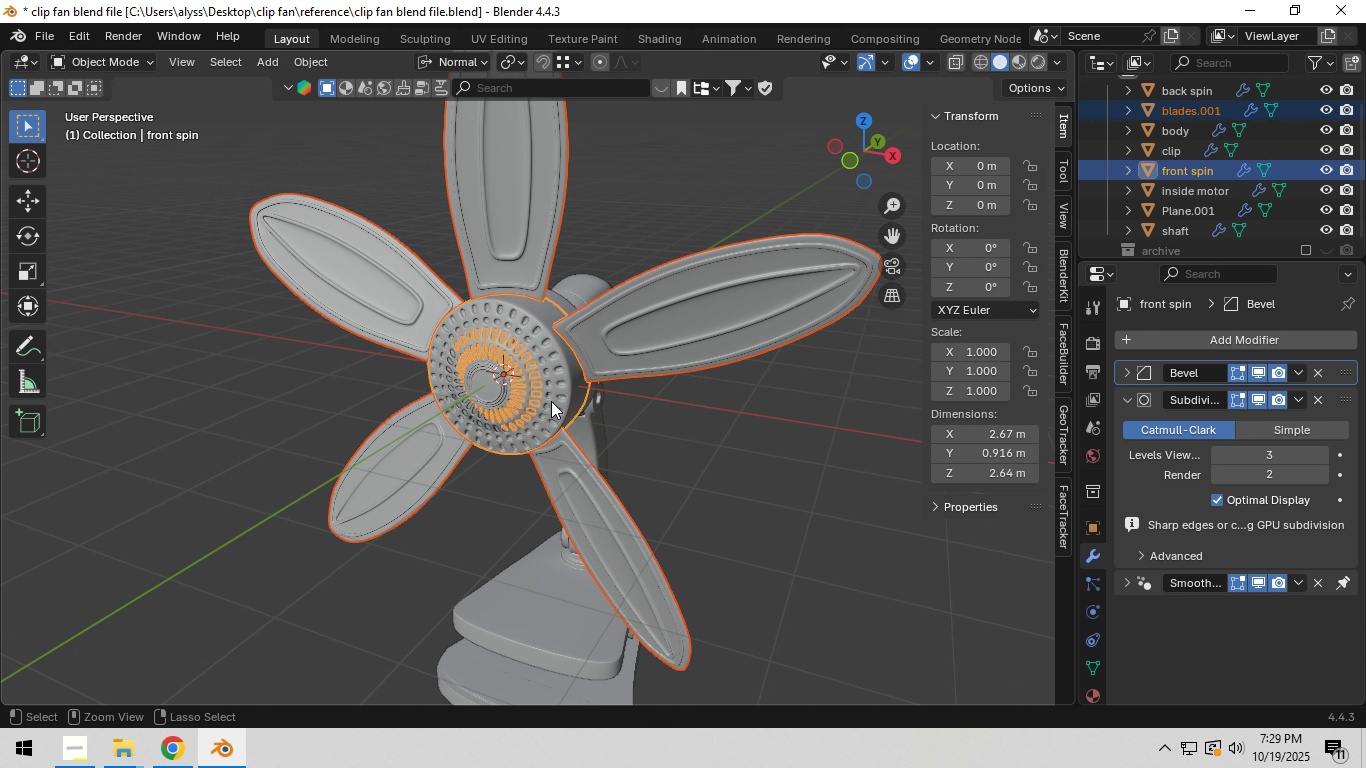 
key(Control+P)
 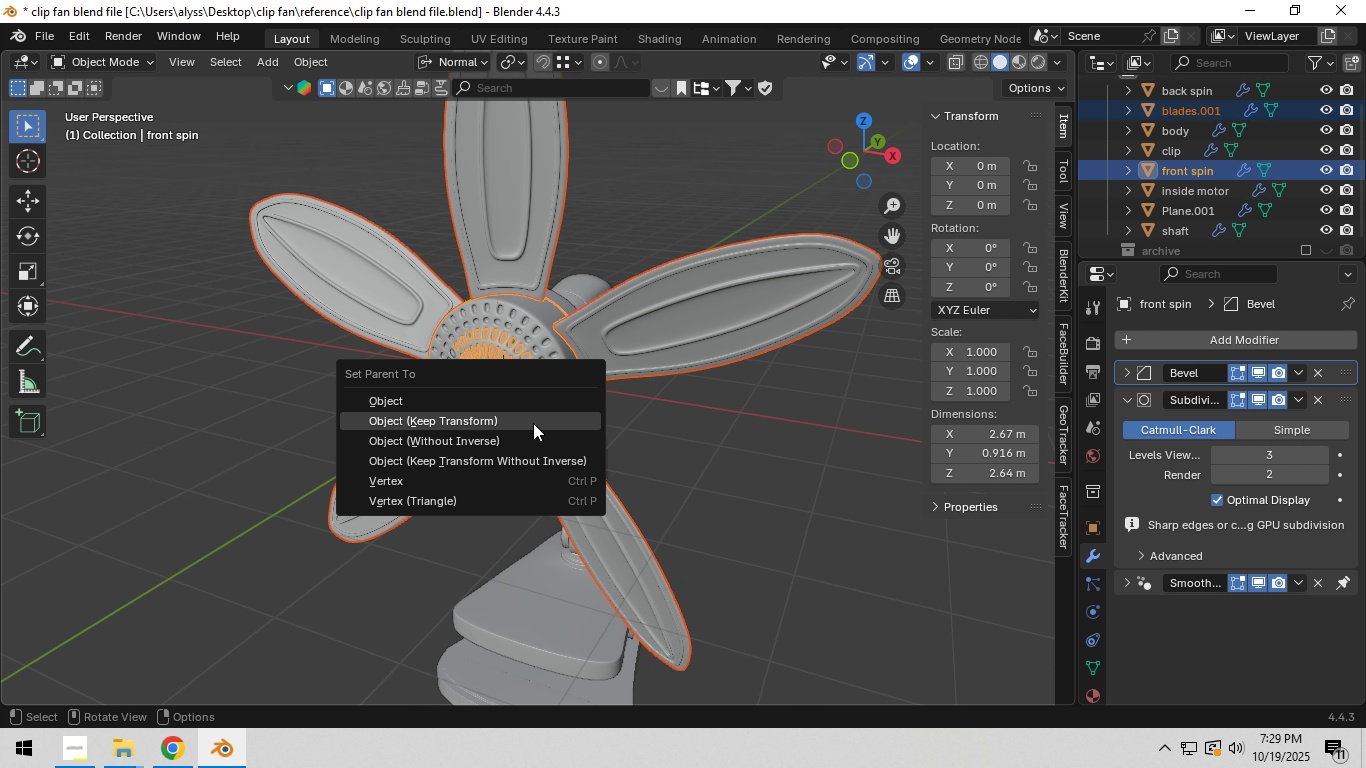 
left_click([533, 423])
 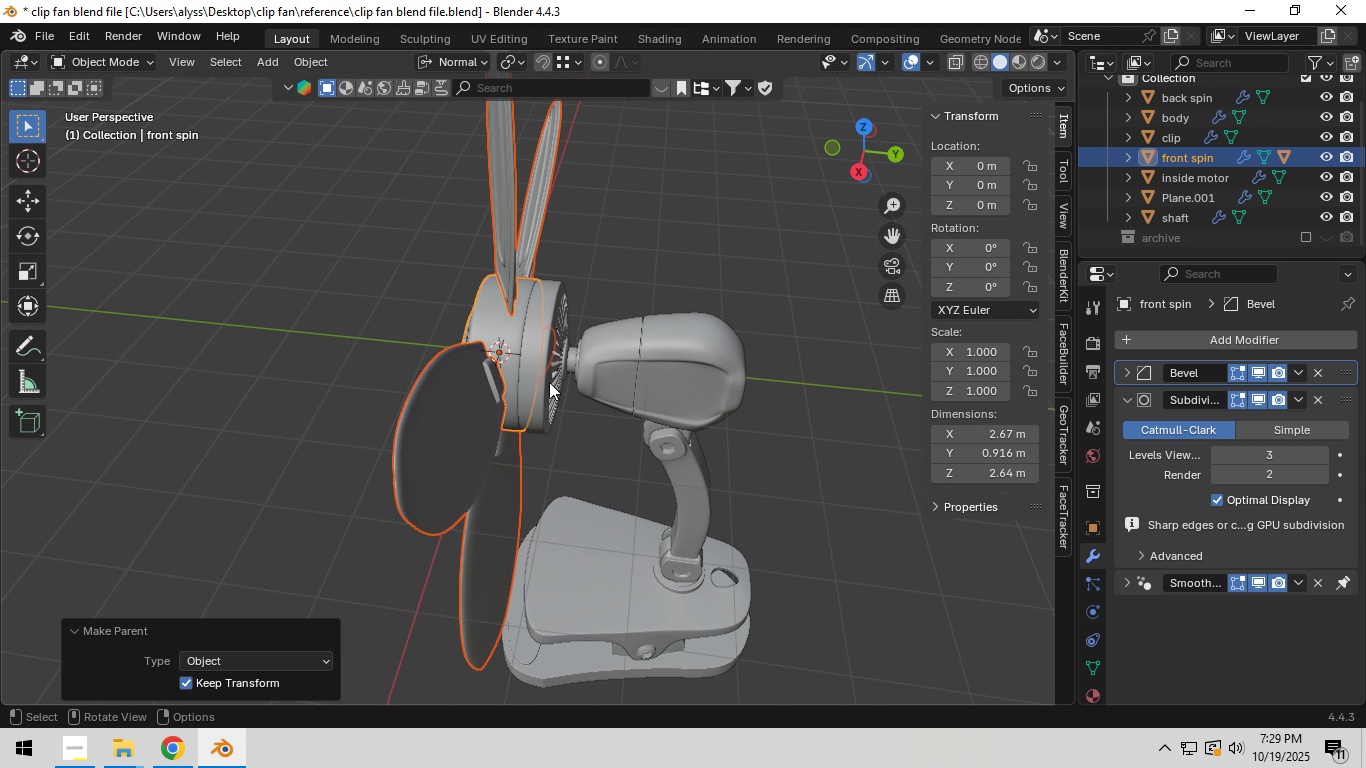 
left_click([551, 359])
 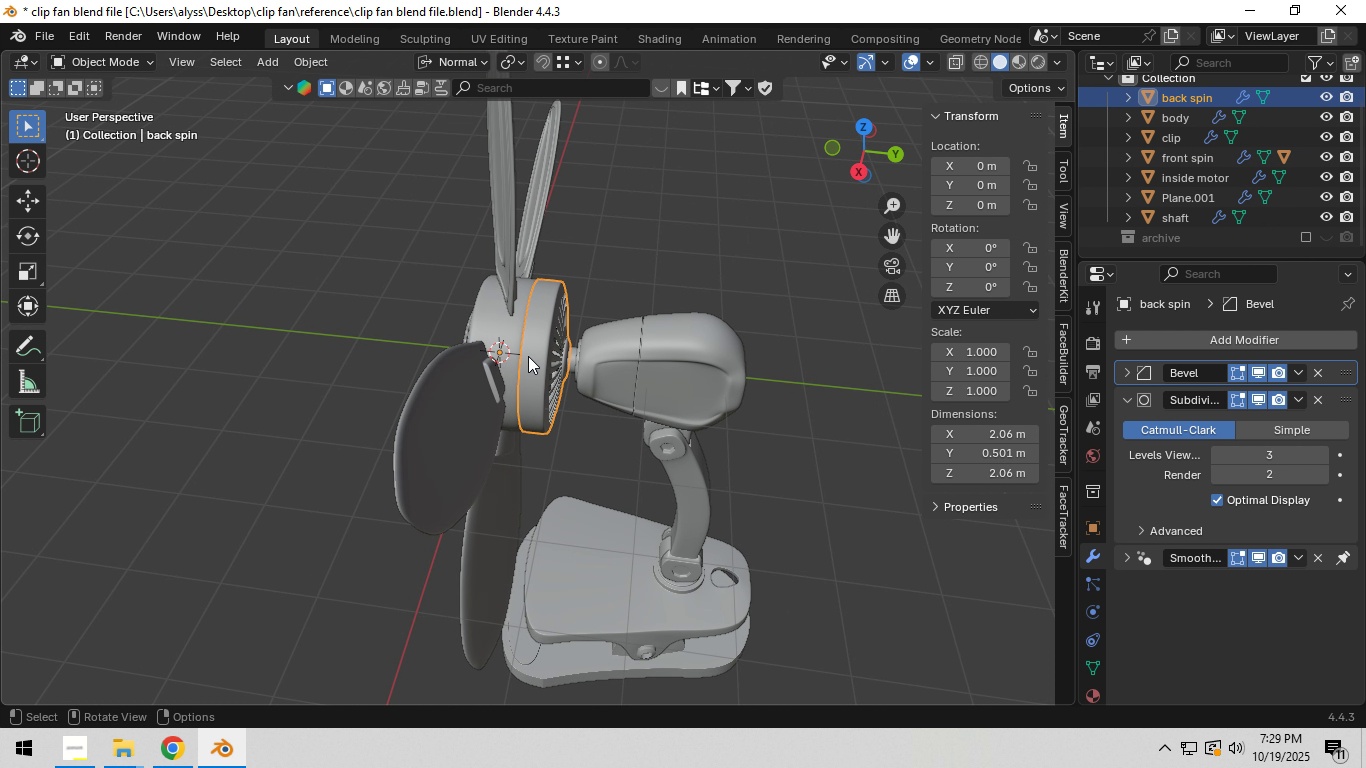 
hold_key(key=ShiftLeft, duration=0.71)
left_click([512, 341])
 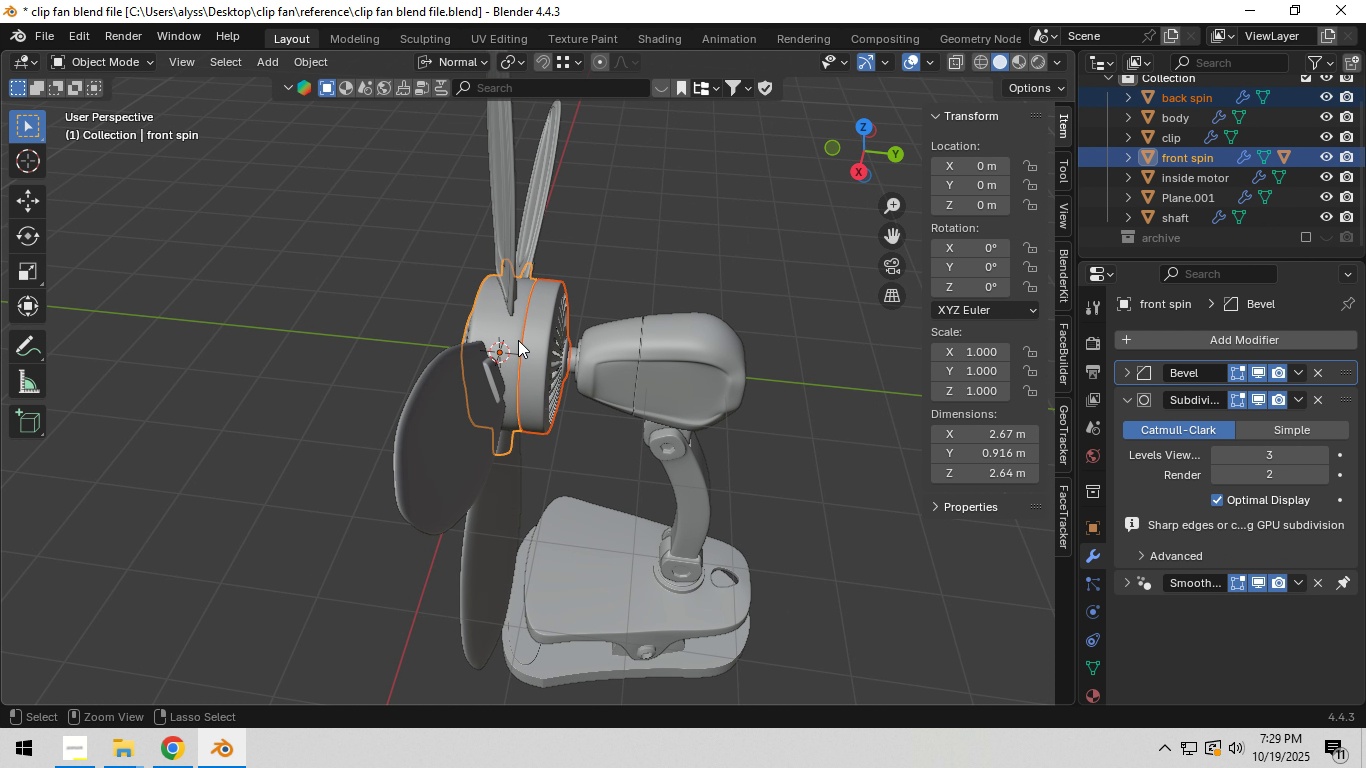 
key(Control+P)
 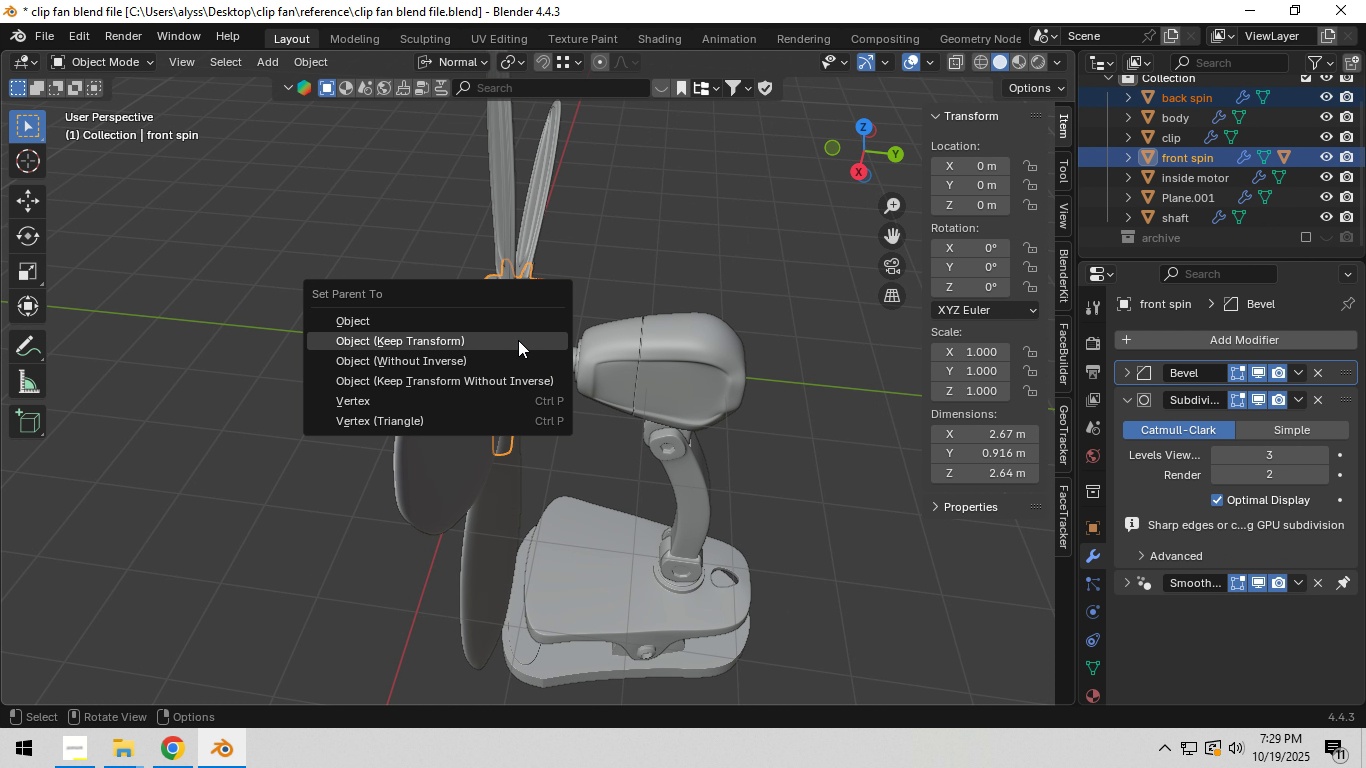 
left_click([518, 340])
 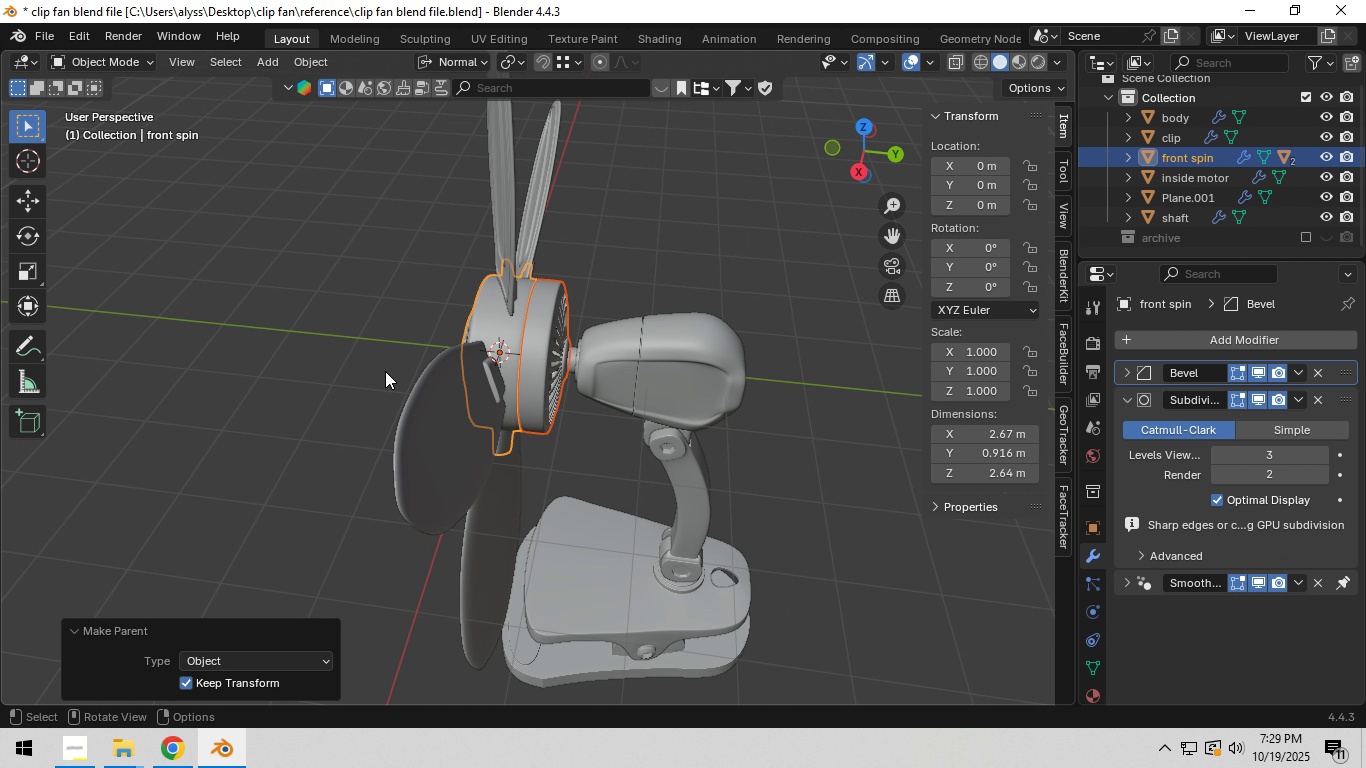 
left_click([294, 336])
 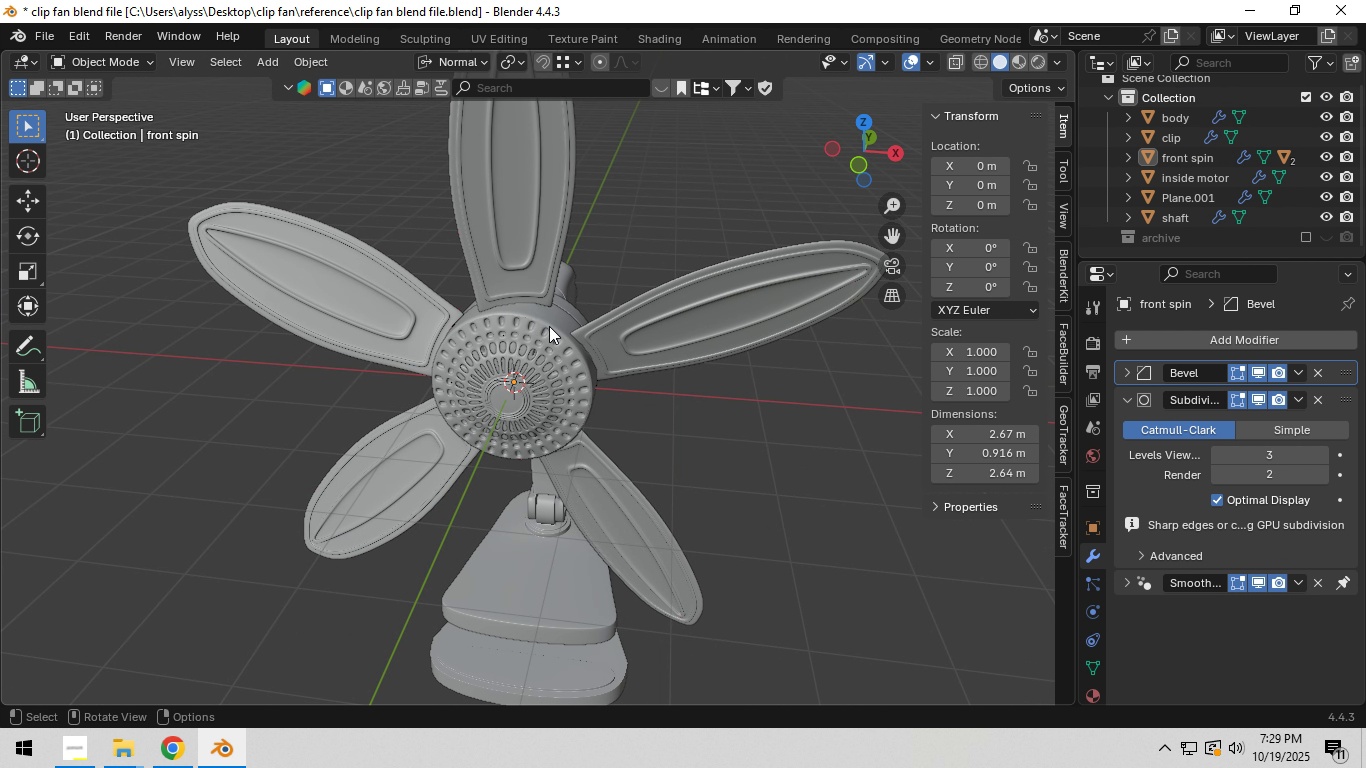 
left_click([554, 333])
 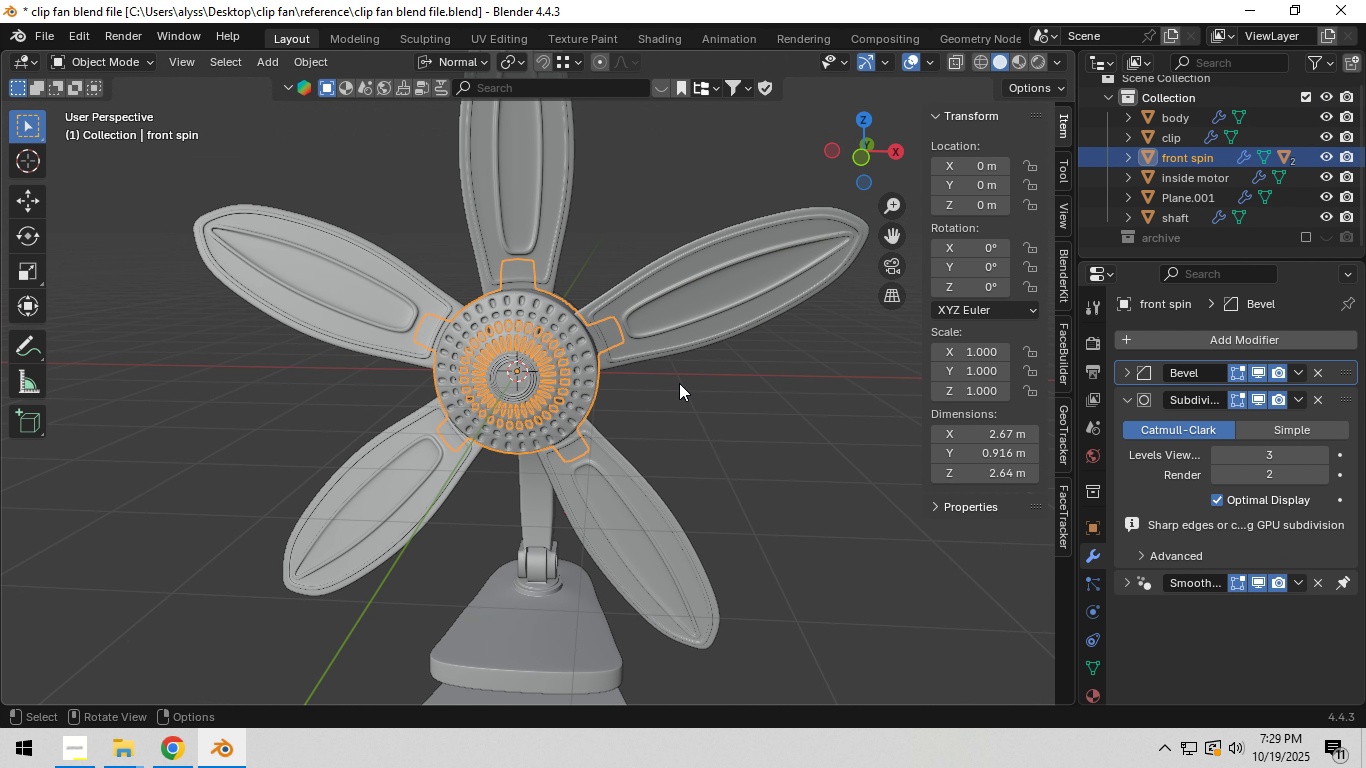 
type(ry)
 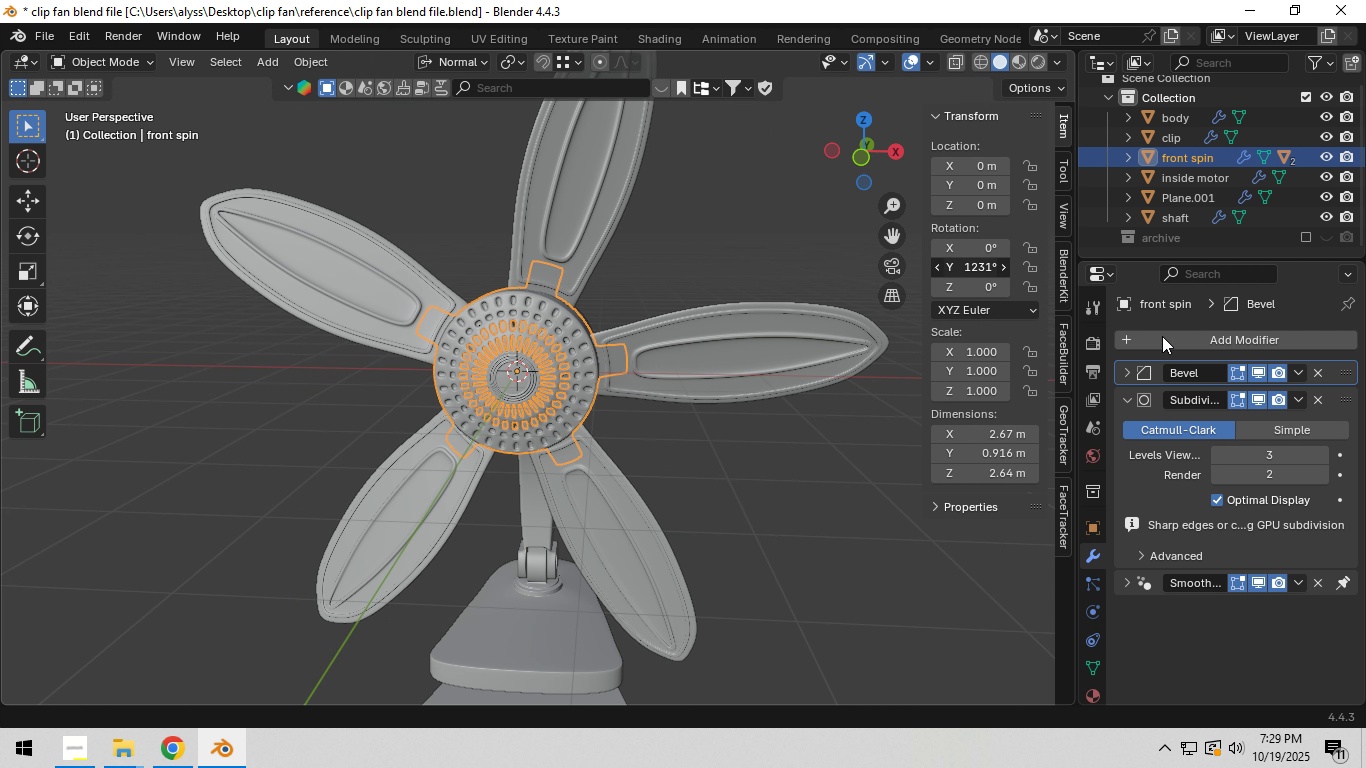 
wait(13.2)
 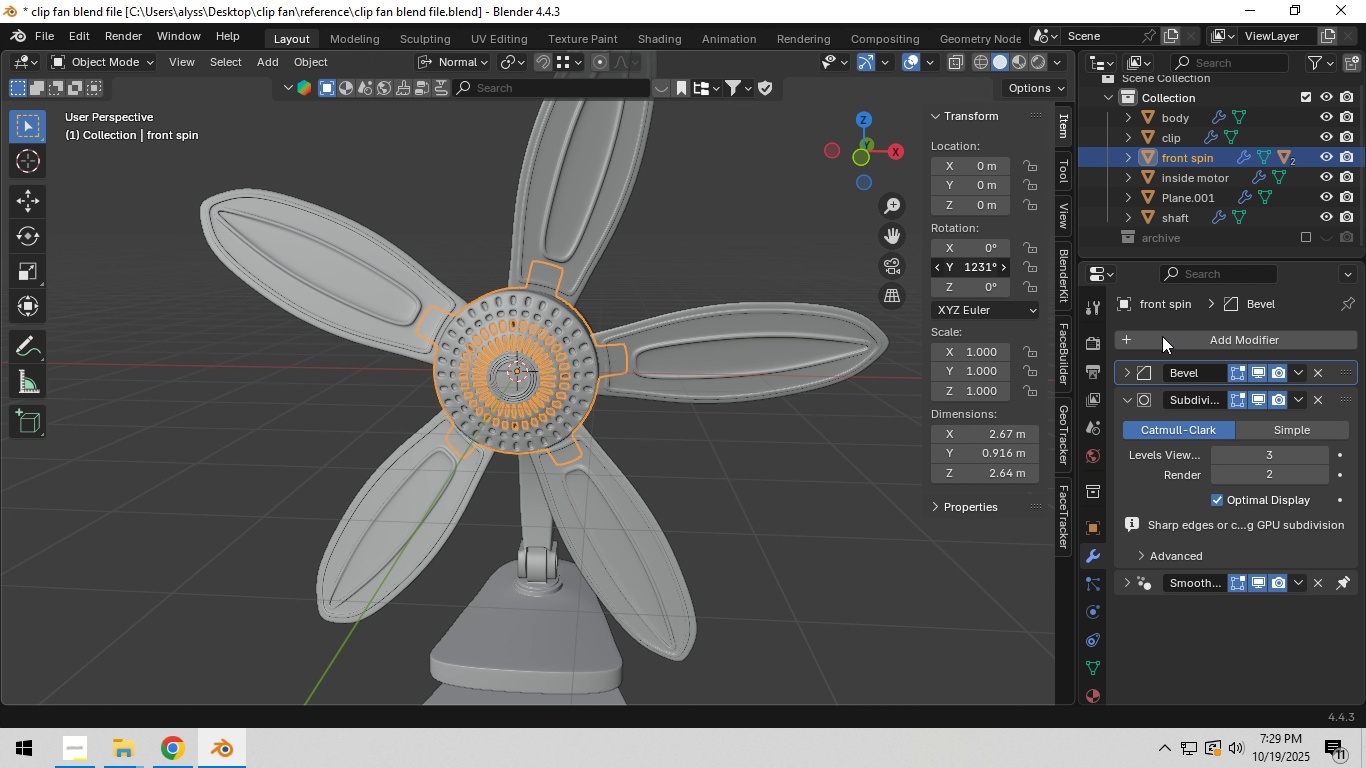 
left_click([713, 434])
 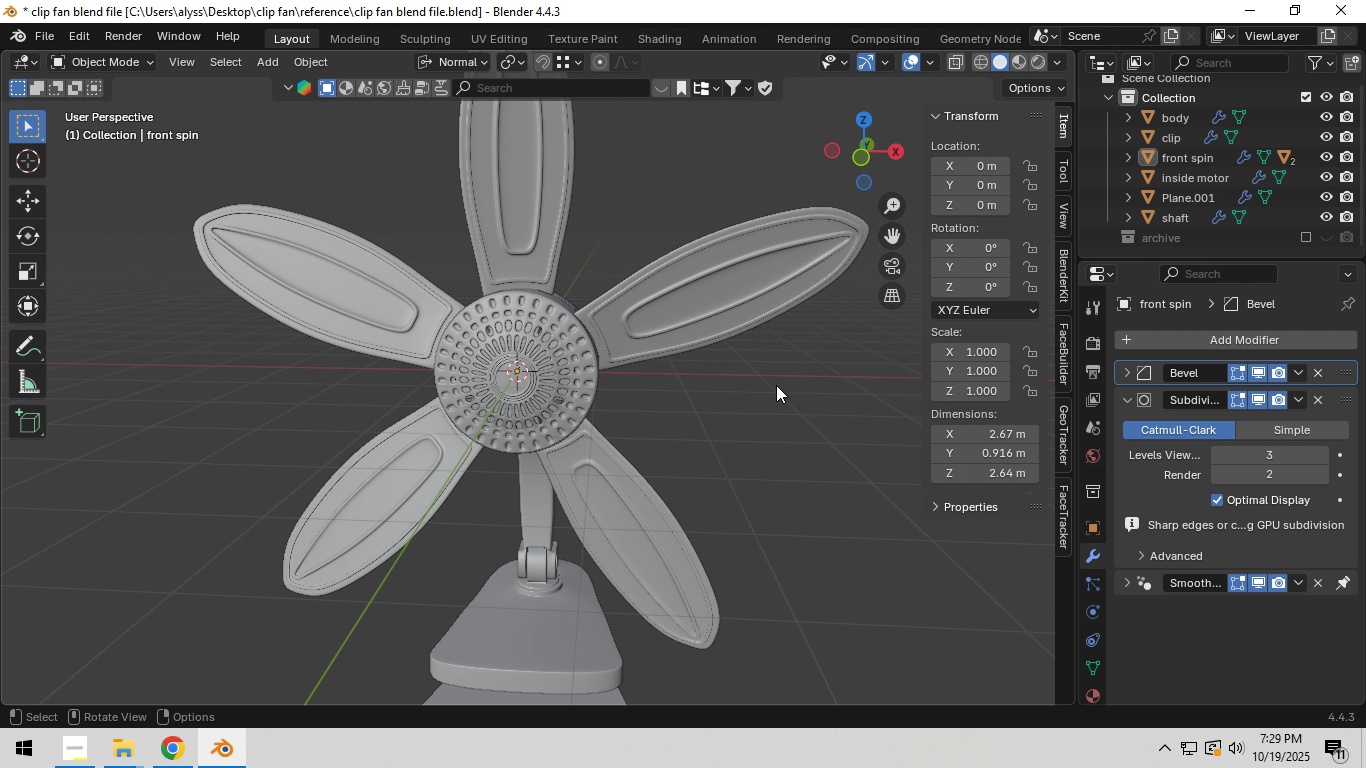 
key(Control+S)
 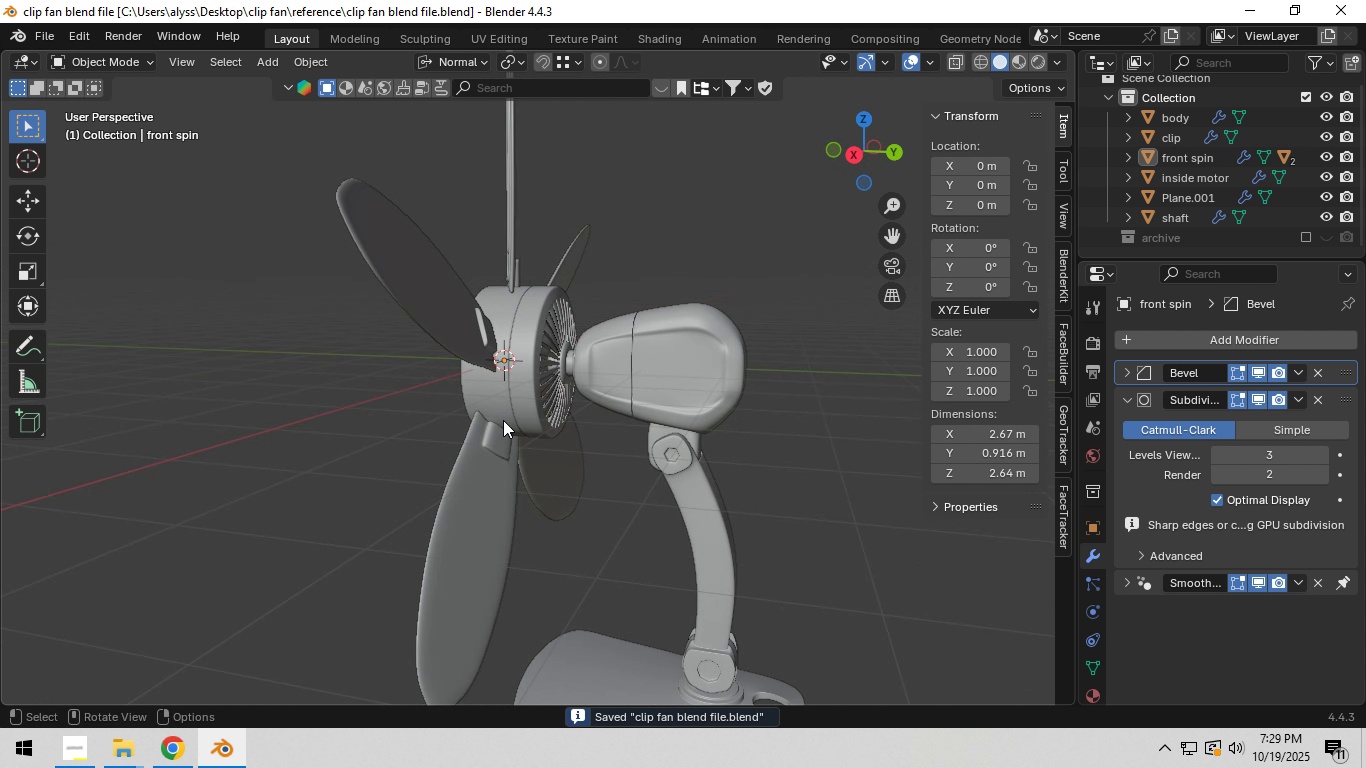 
hold_key(key=ShiftLeft, duration=0.6)
 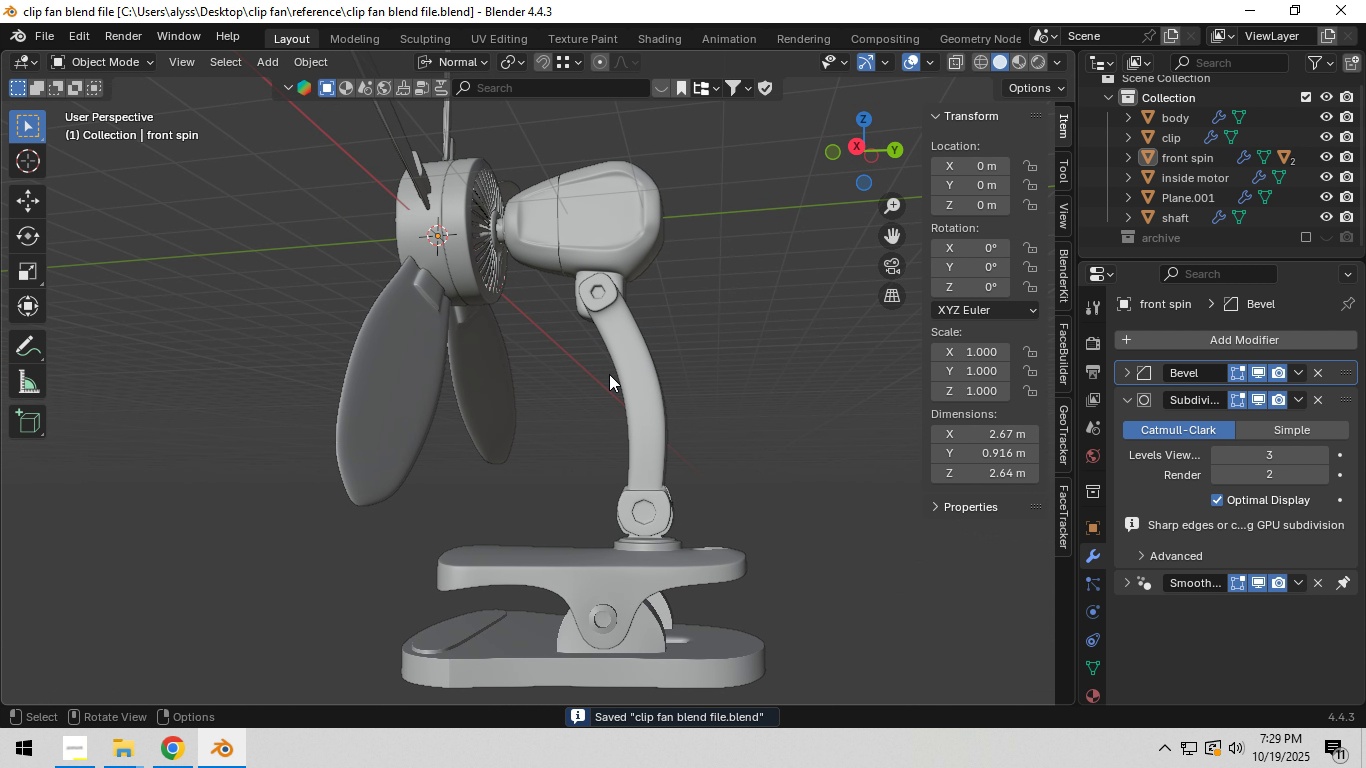 
hold_key(key=ShiftLeft, duration=0.34)
 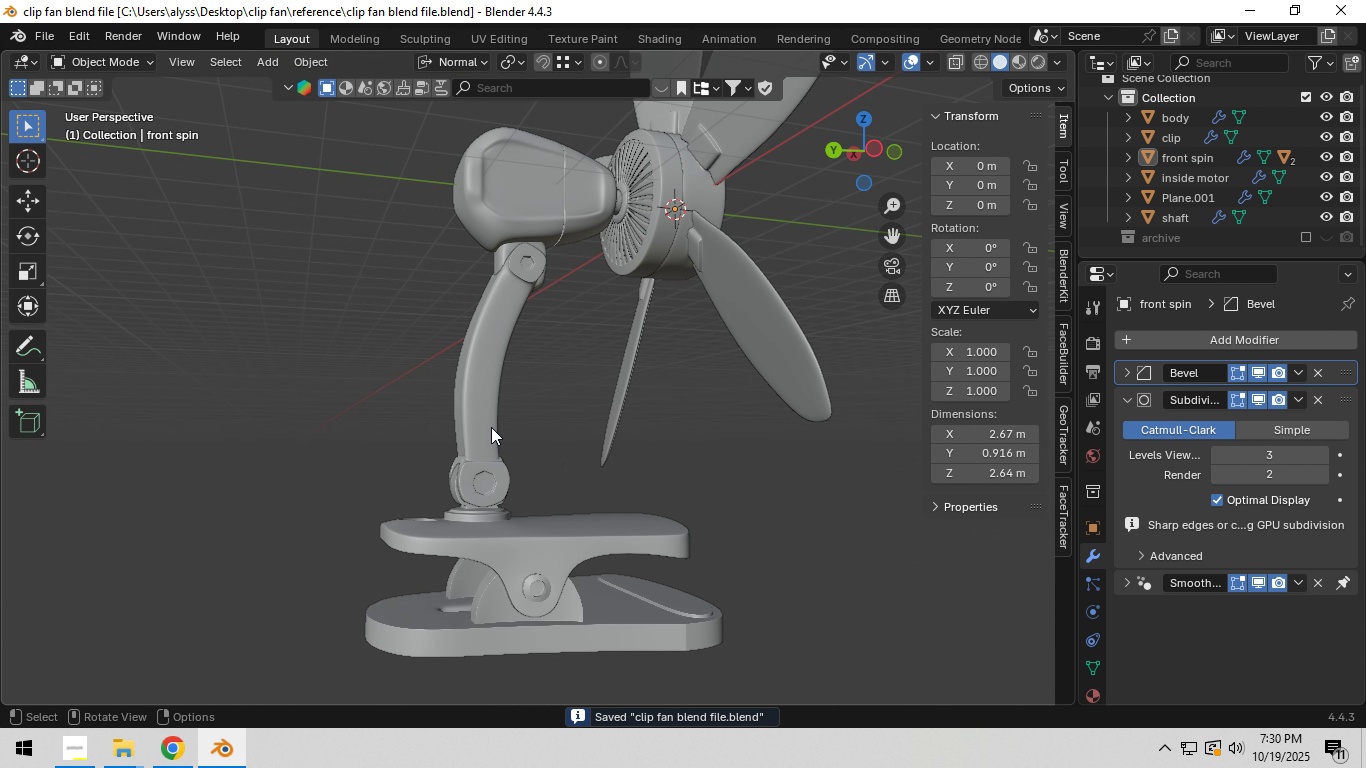 
left_click([486, 422])
 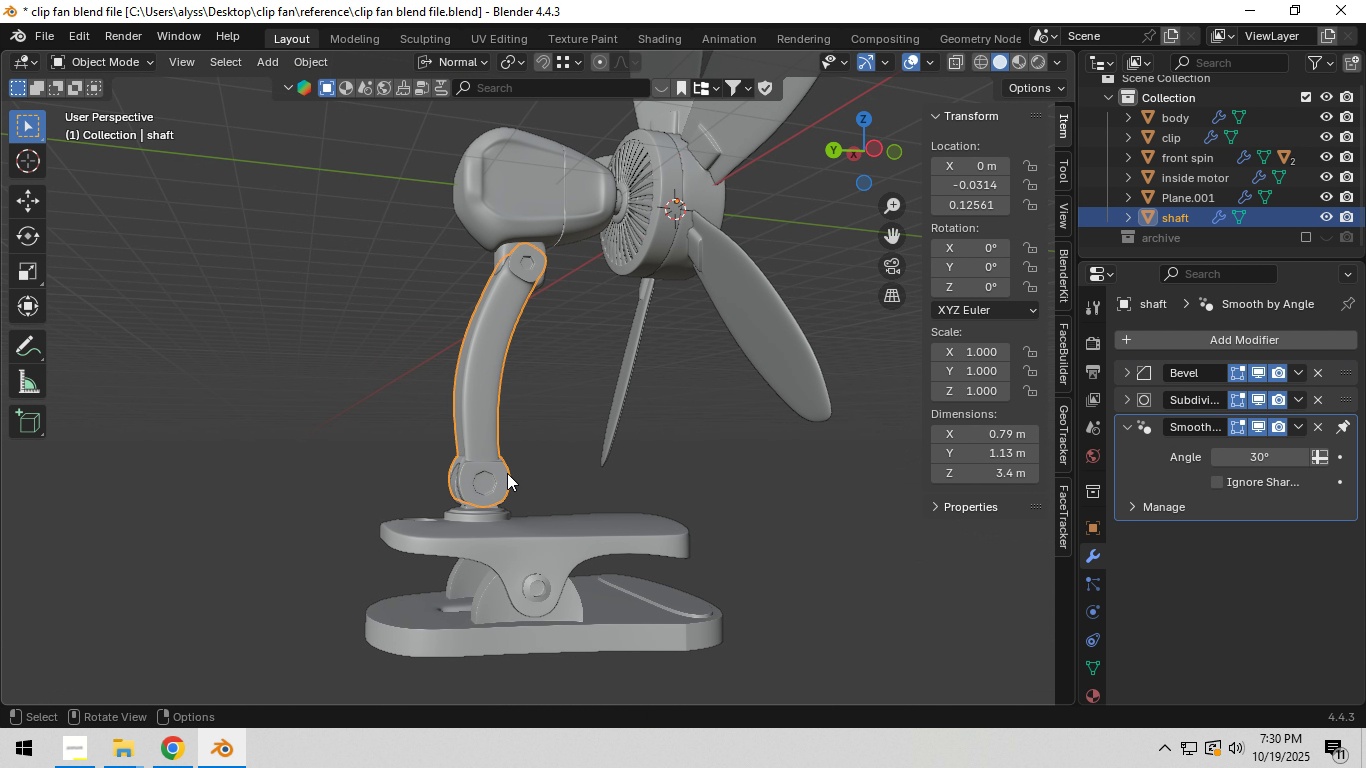 
key(Tab)
 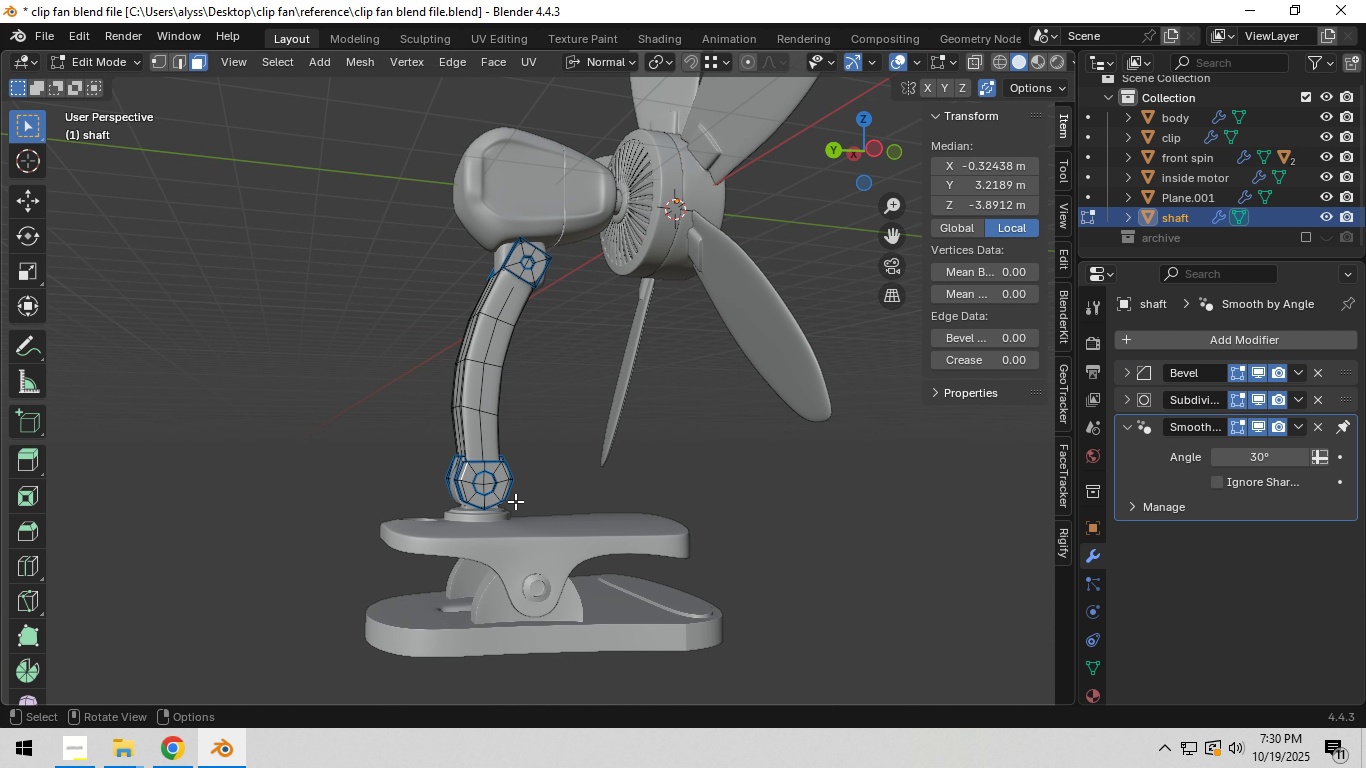 
hold_key(key=ShiftLeft, duration=0.5)
 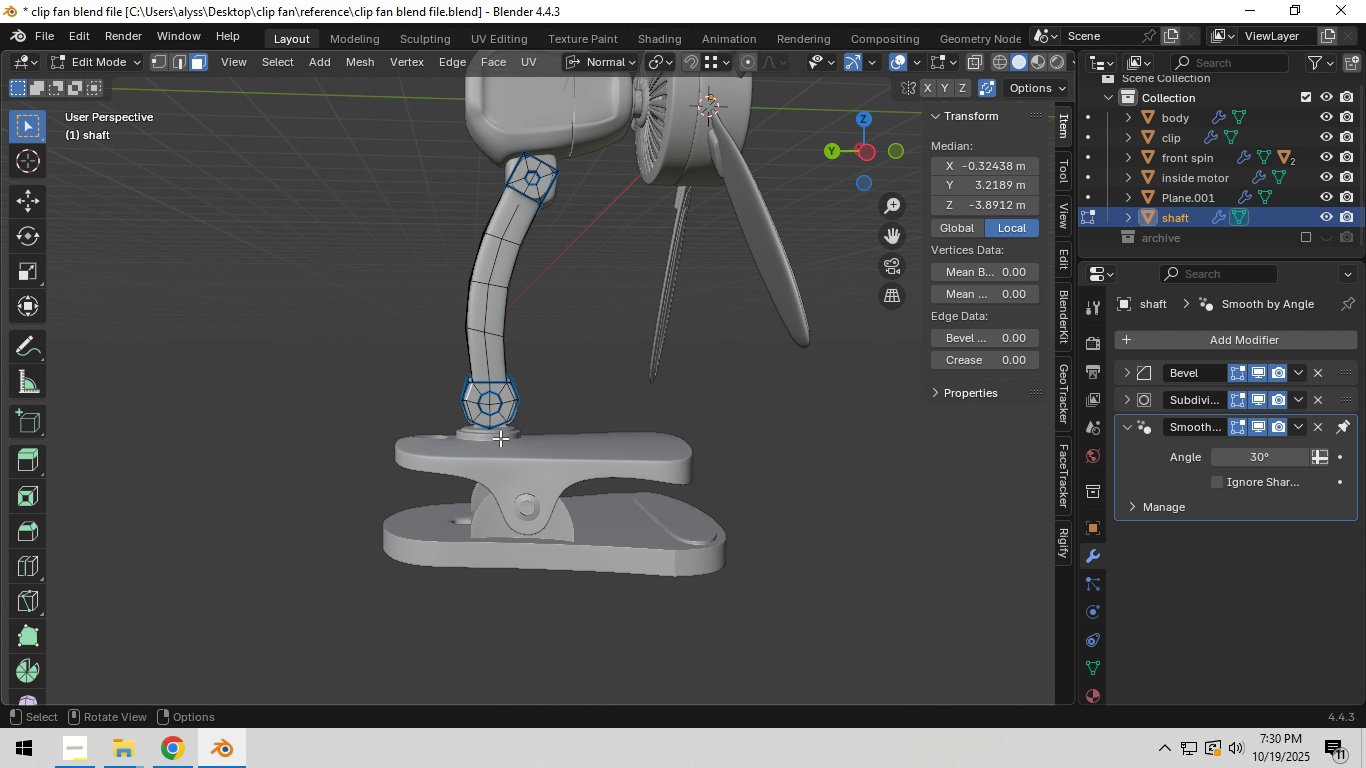 
scroll: coordinate [501, 440], scroll_direction: up, amount: 5.0
 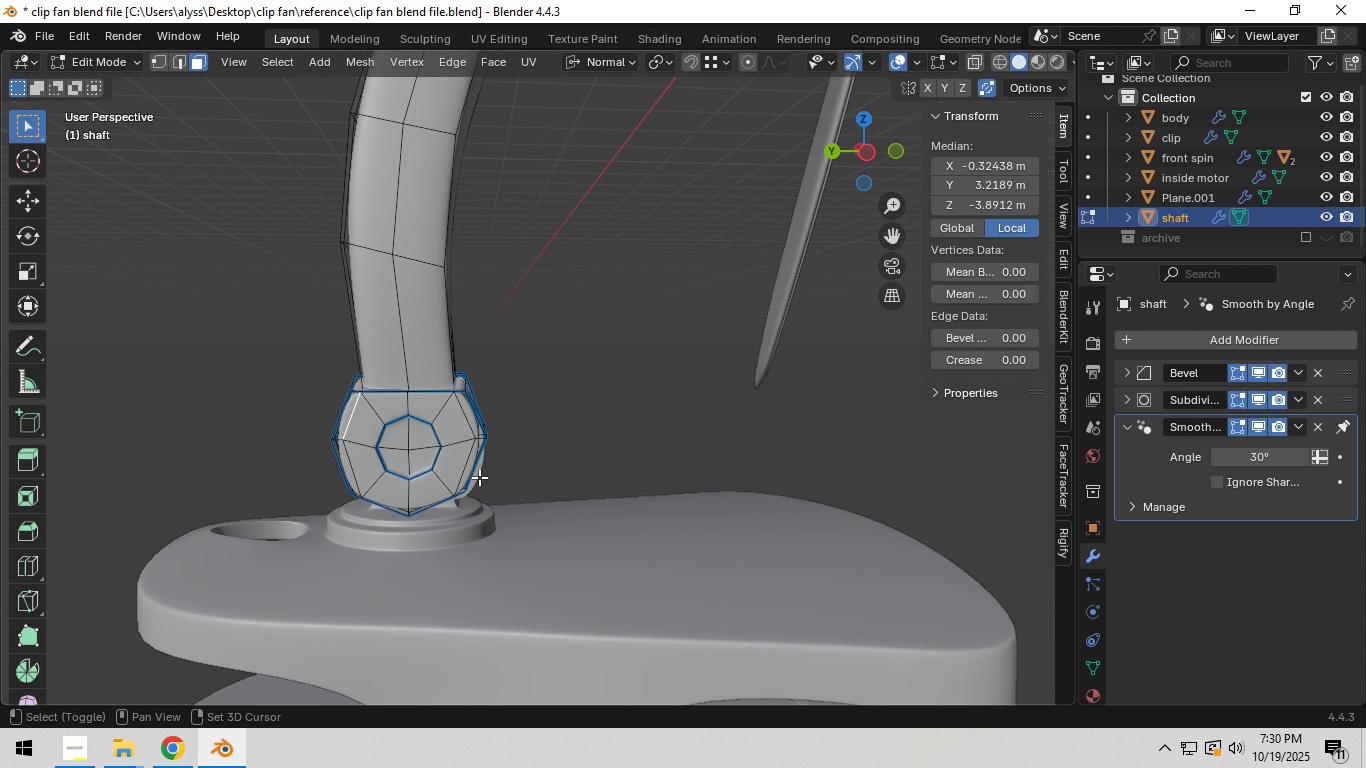 
hold_key(key=ShiftLeft, duration=0.53)
 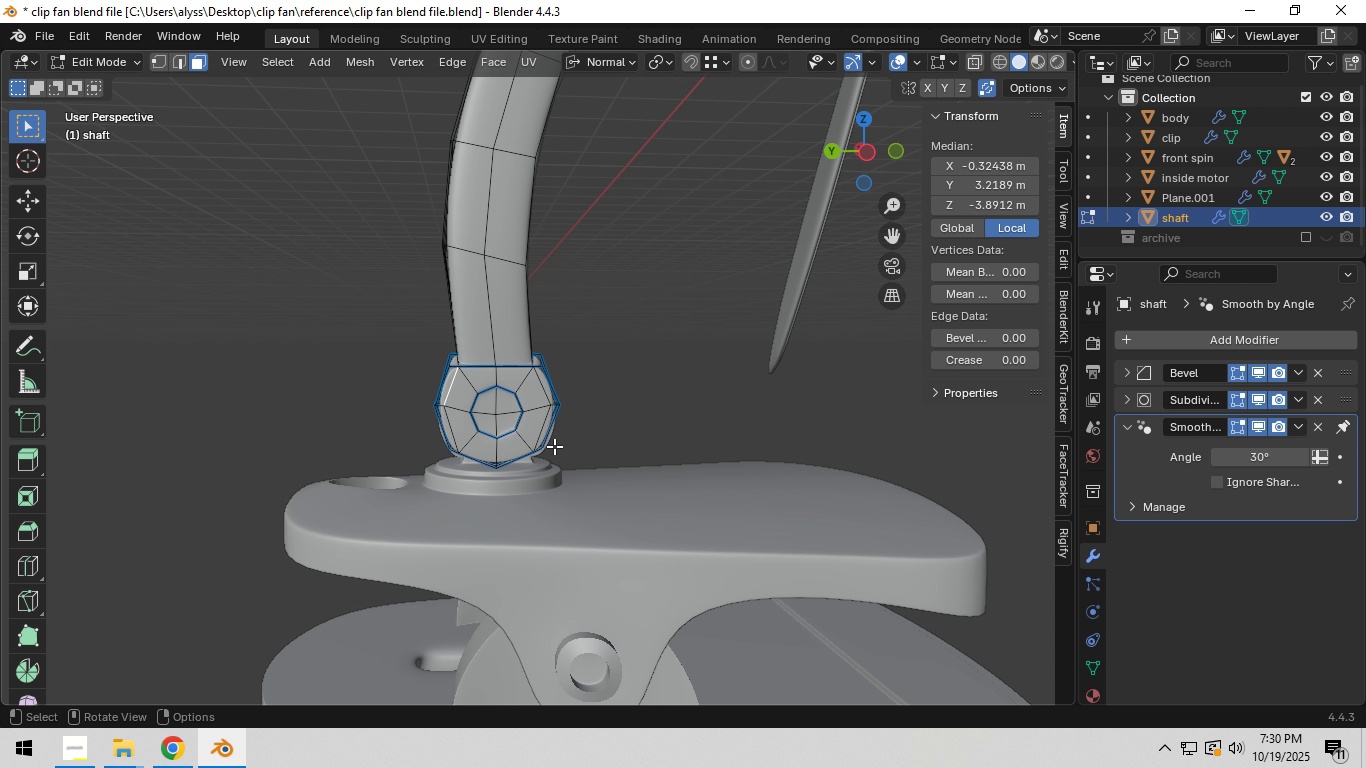 
scroll: coordinate [554, 446], scroll_direction: down, amount: 4.0
 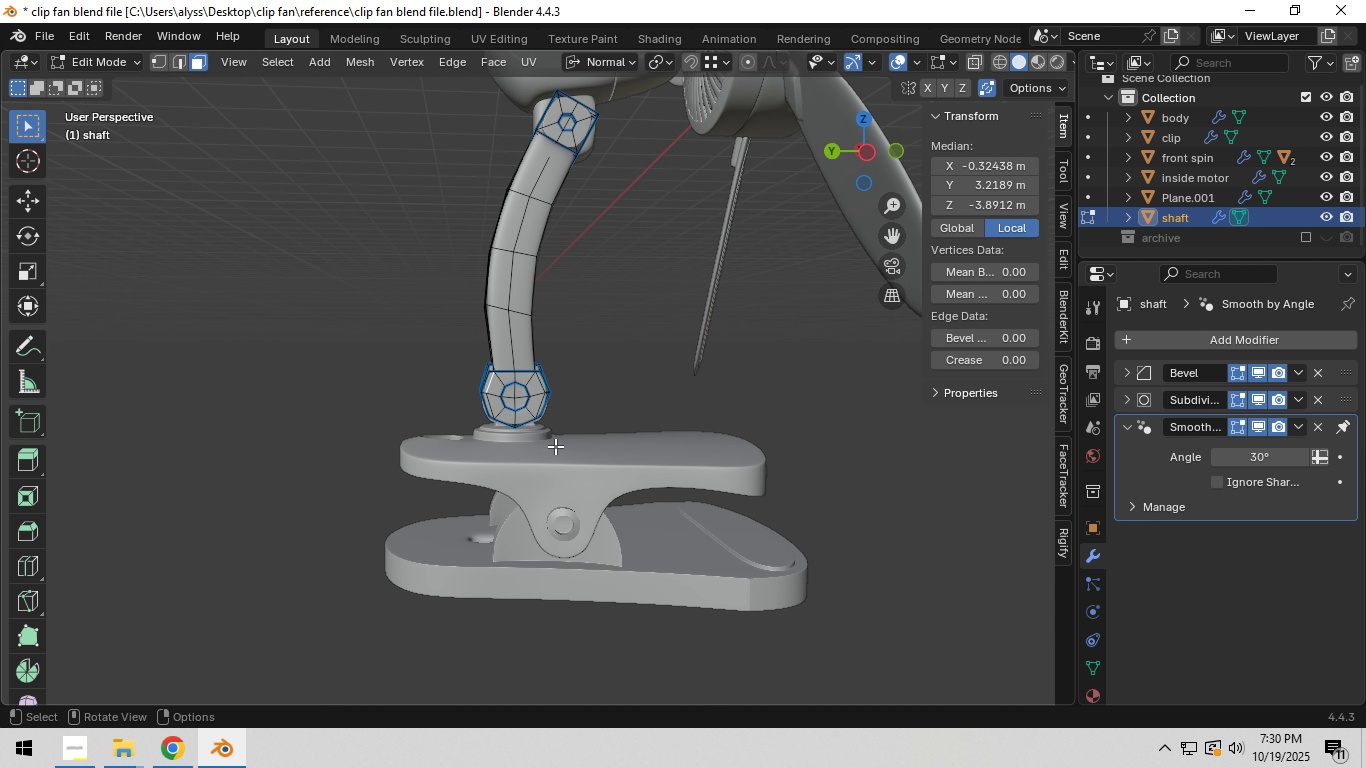 
key(Tab)
 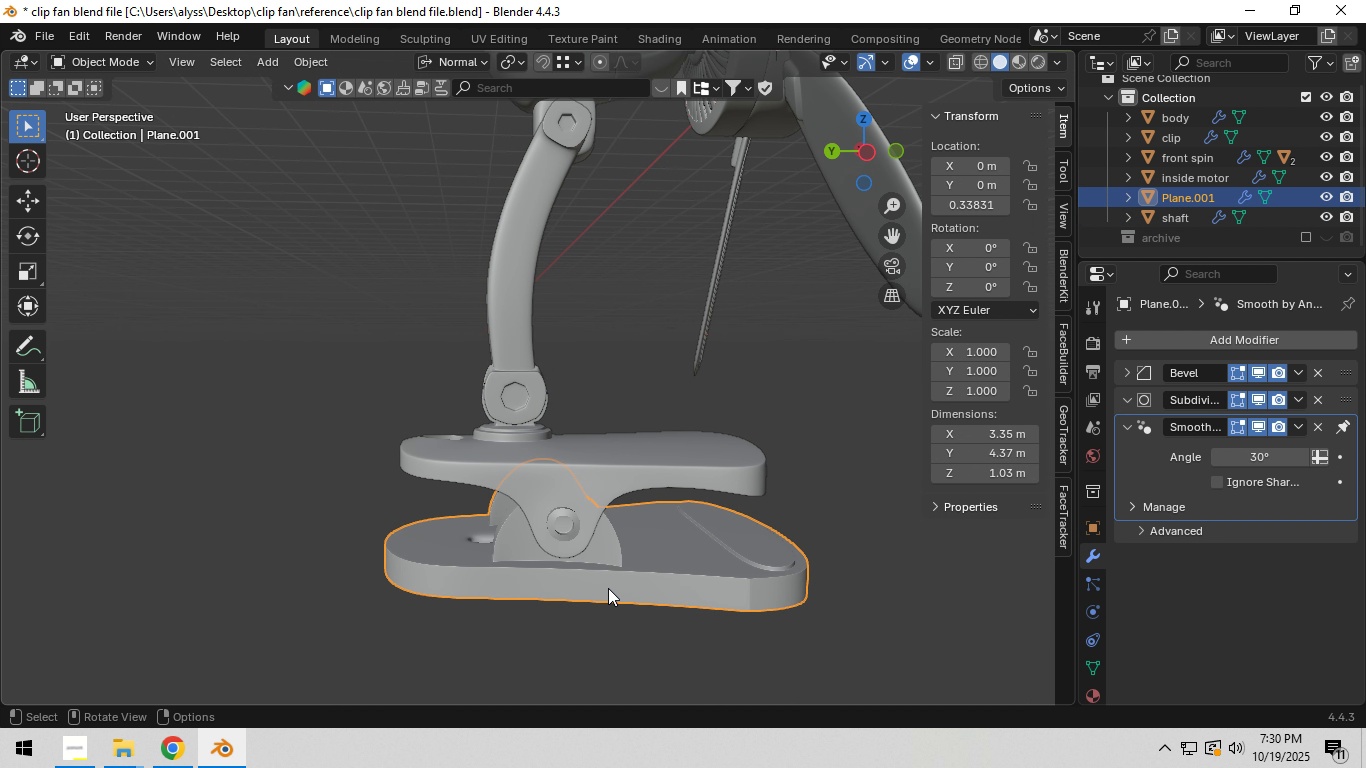 
left_click([608, 588])
 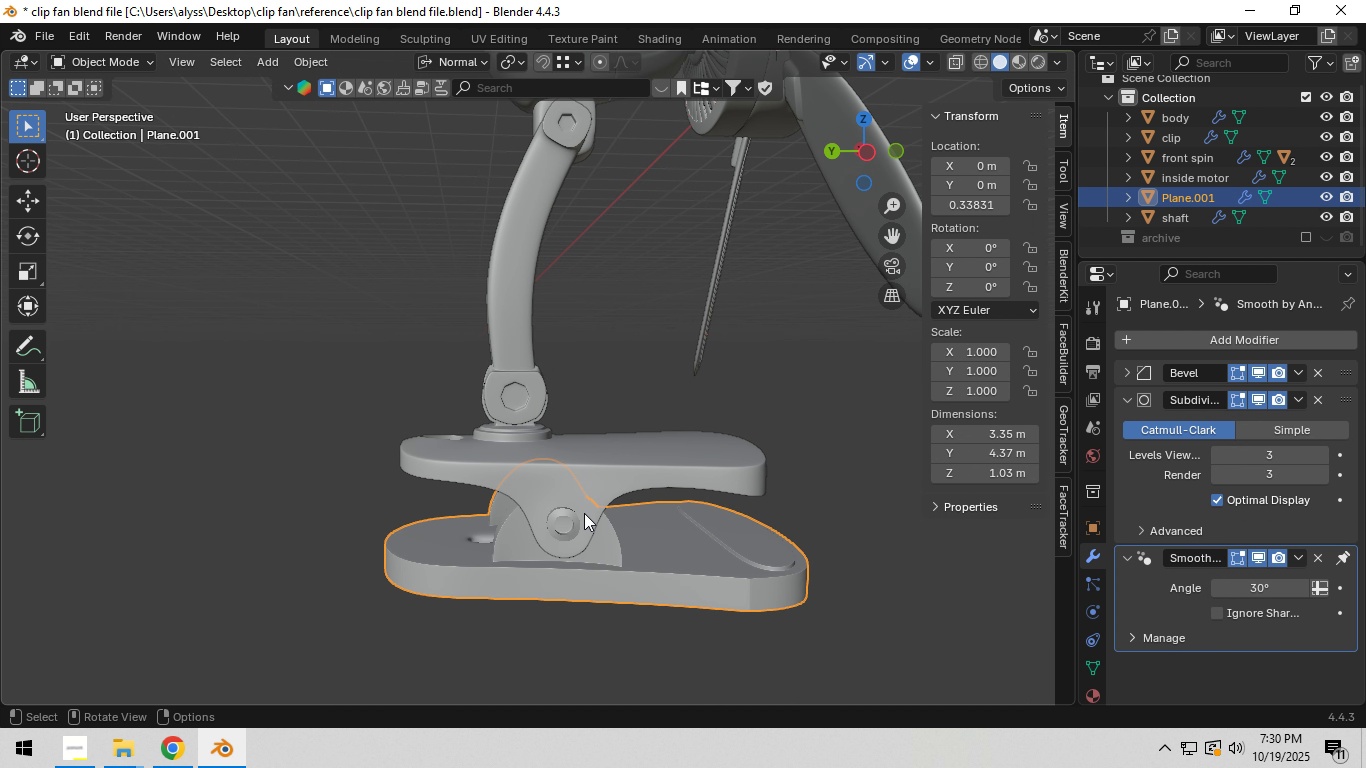 
hold_key(key=ShiftLeft, duration=0.44)
left_click([579, 477])
 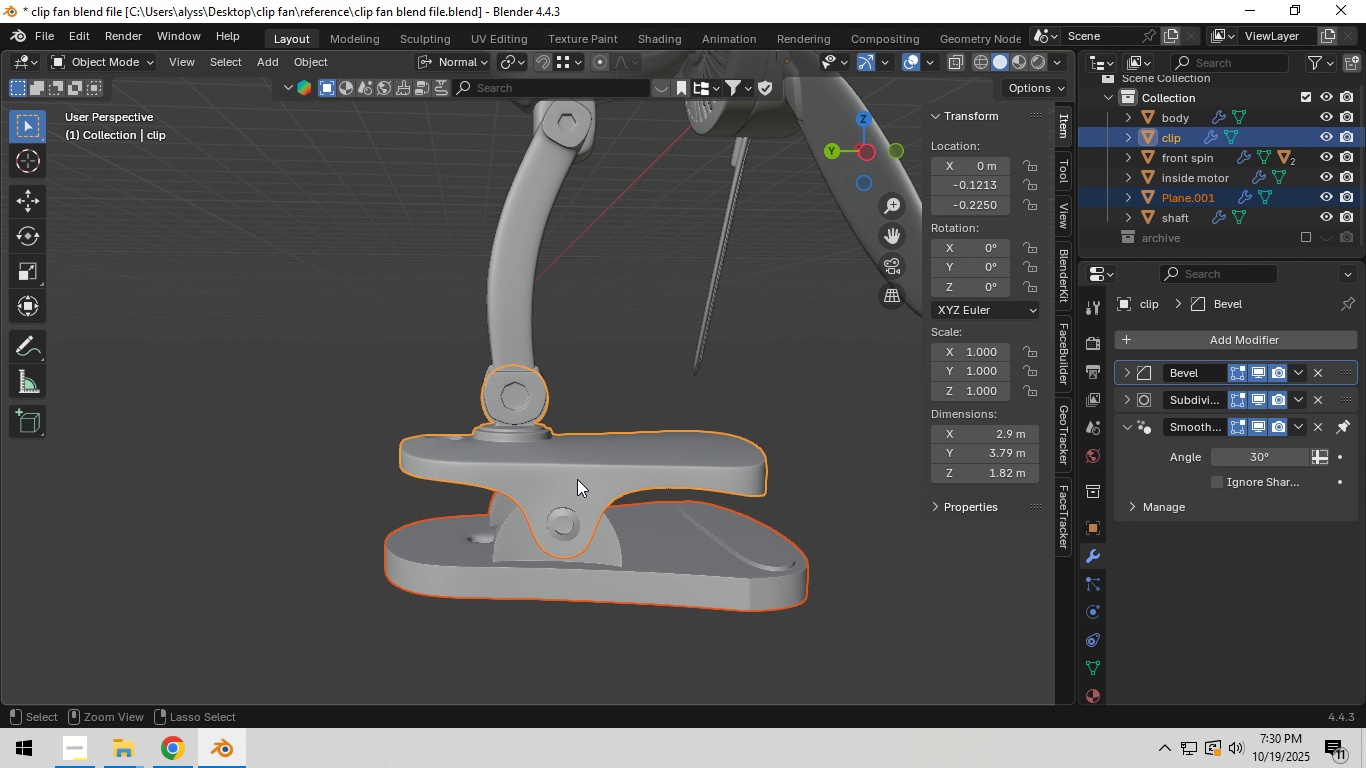 
key(Control+ControlLeft)
 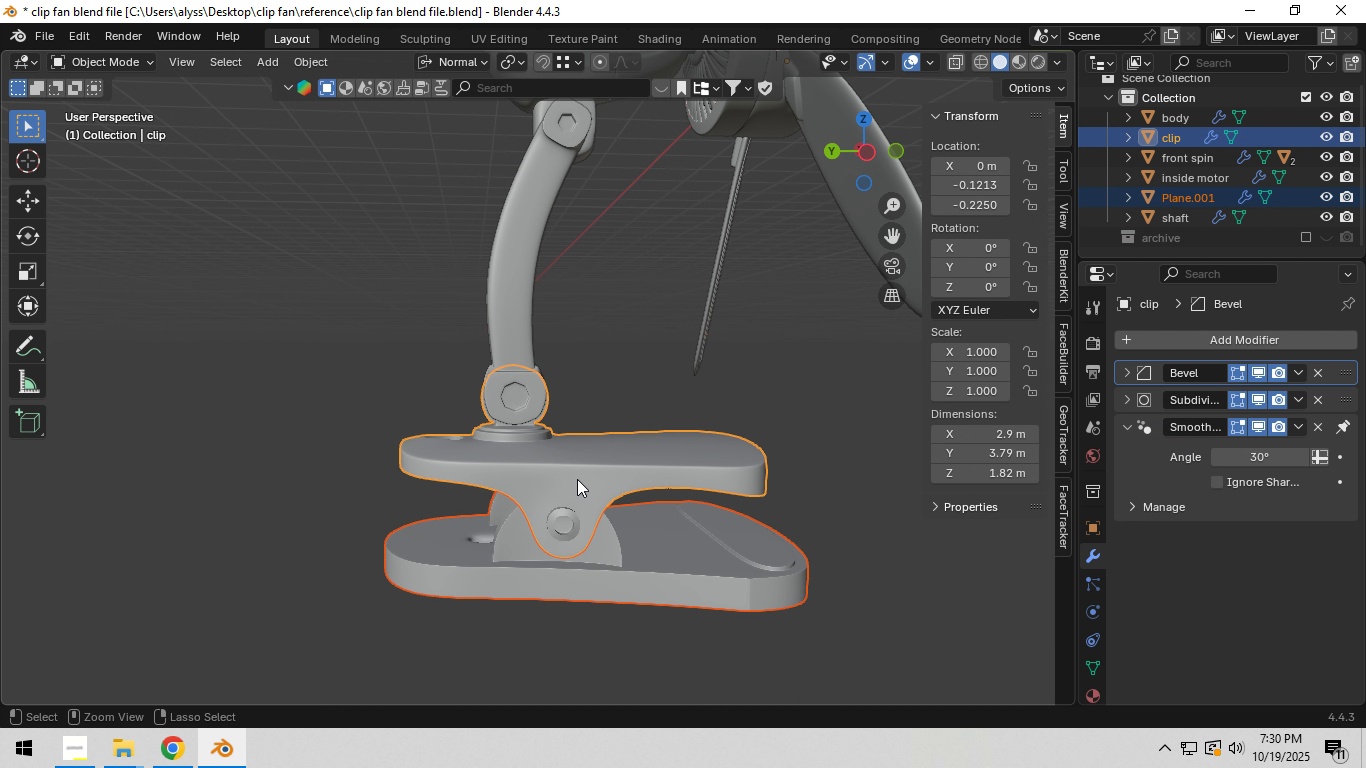 
key(Control+P)
 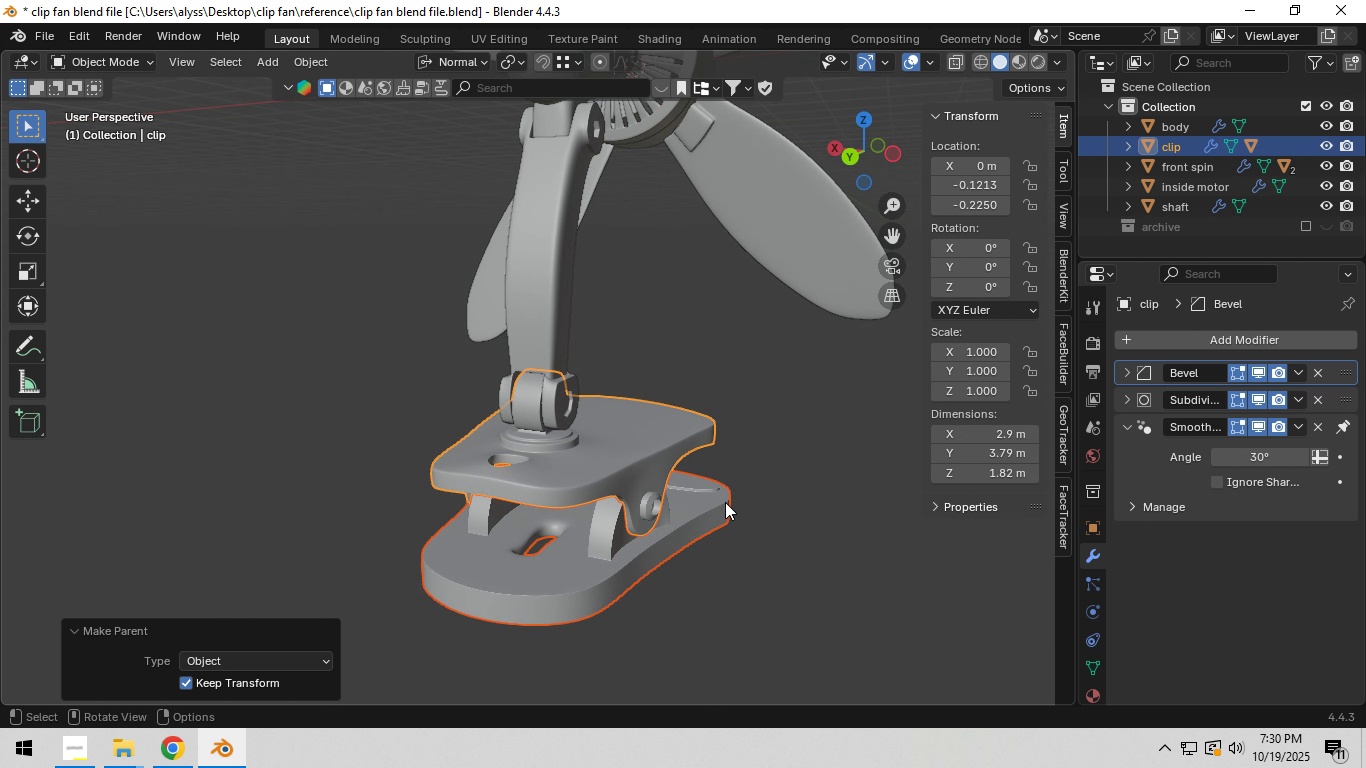 
scroll: coordinate [581, 421], scroll_direction: up, amount: 3.0
 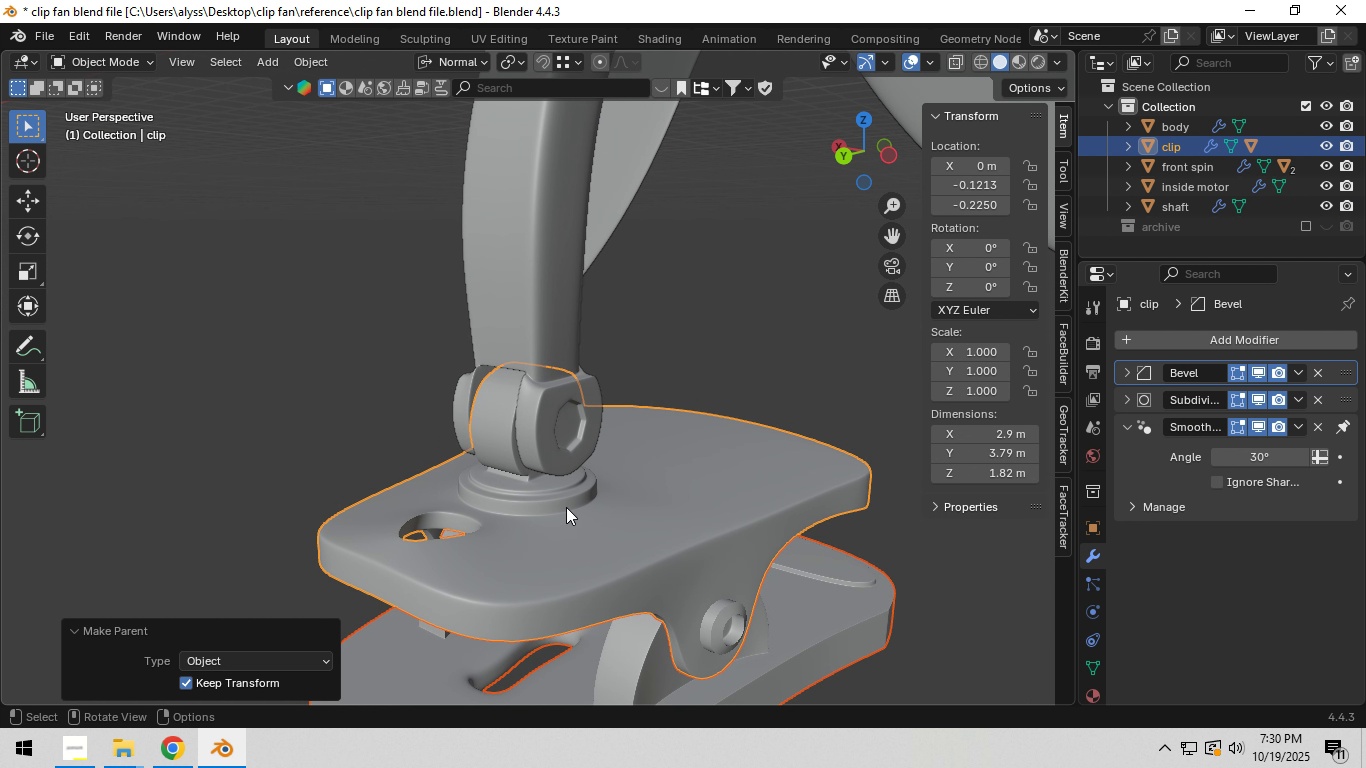 
scroll: coordinate [589, 505], scroll_direction: down, amount: 5.0
 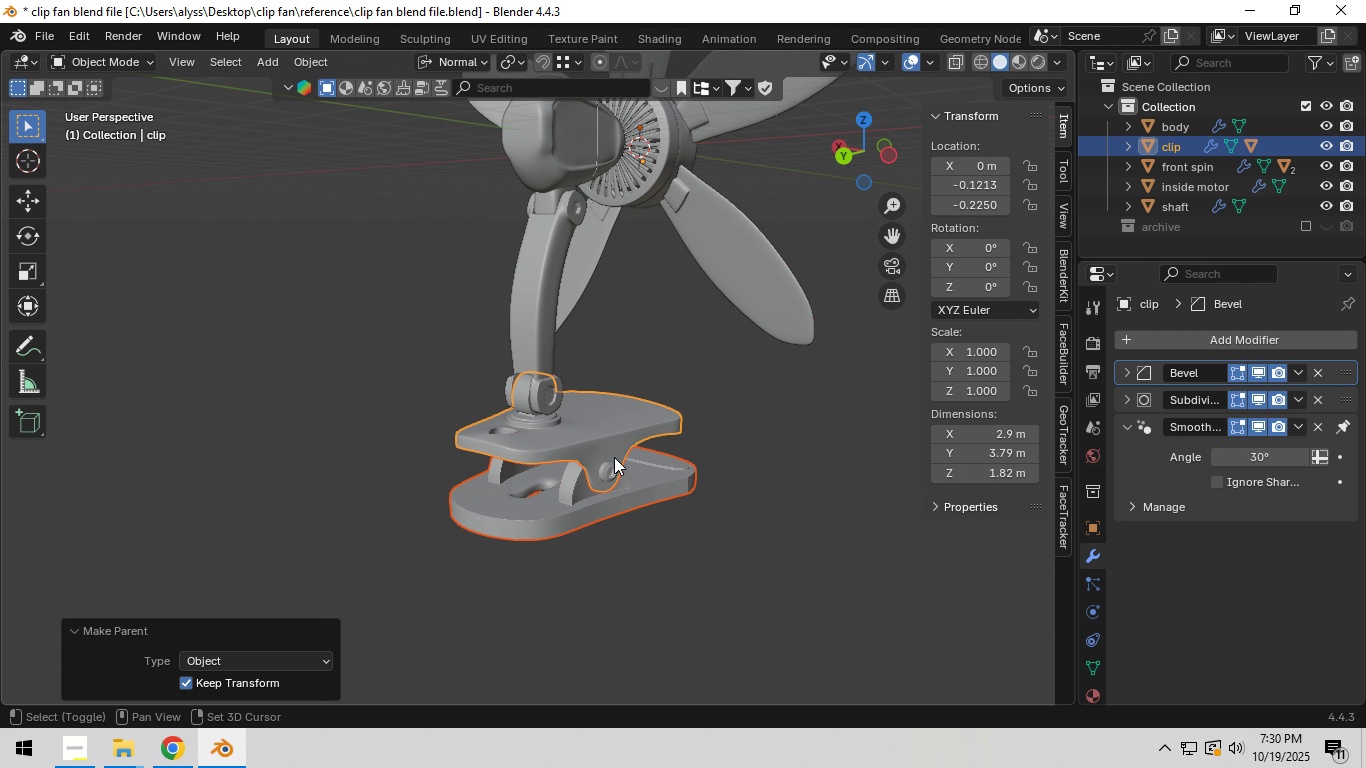 
hold_key(key=ShiftLeft, duration=0.65)
 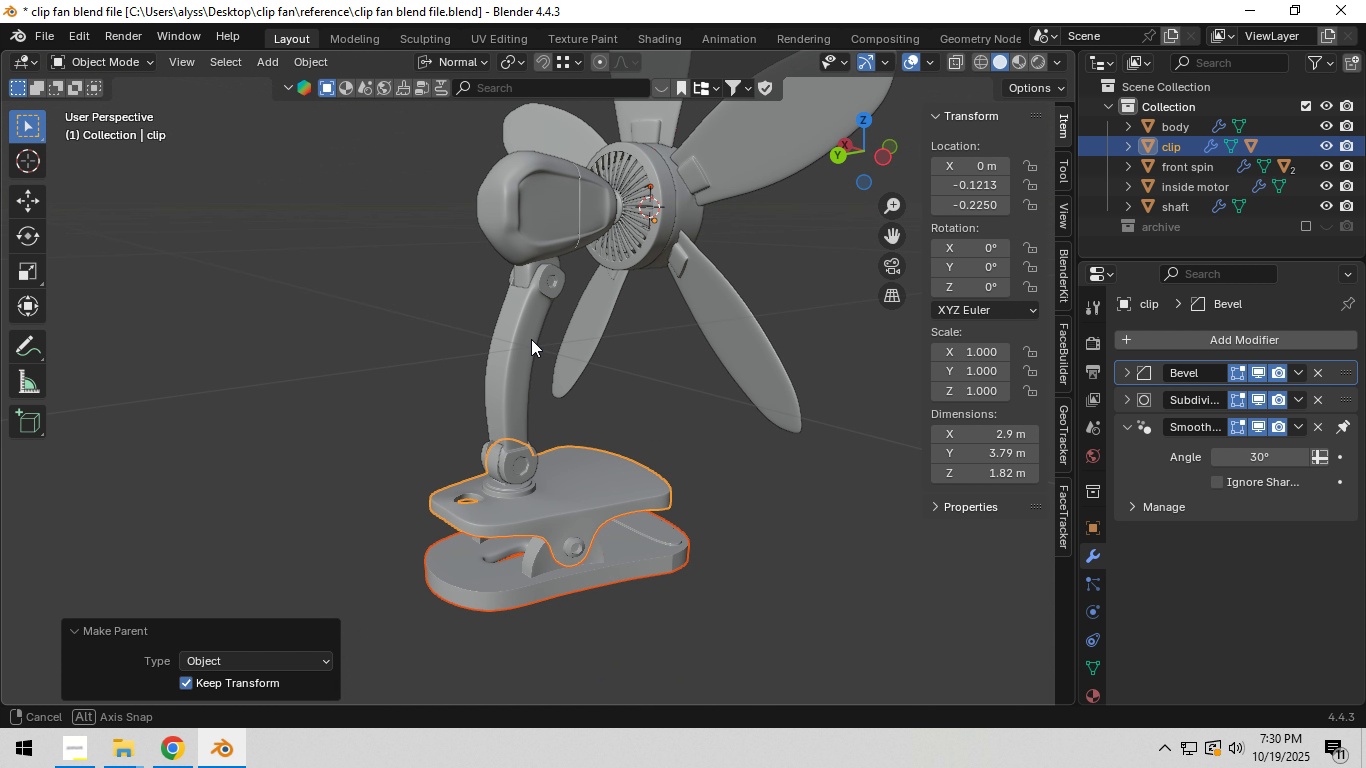 
hold_key(key=ShiftLeft, duration=0.42)
 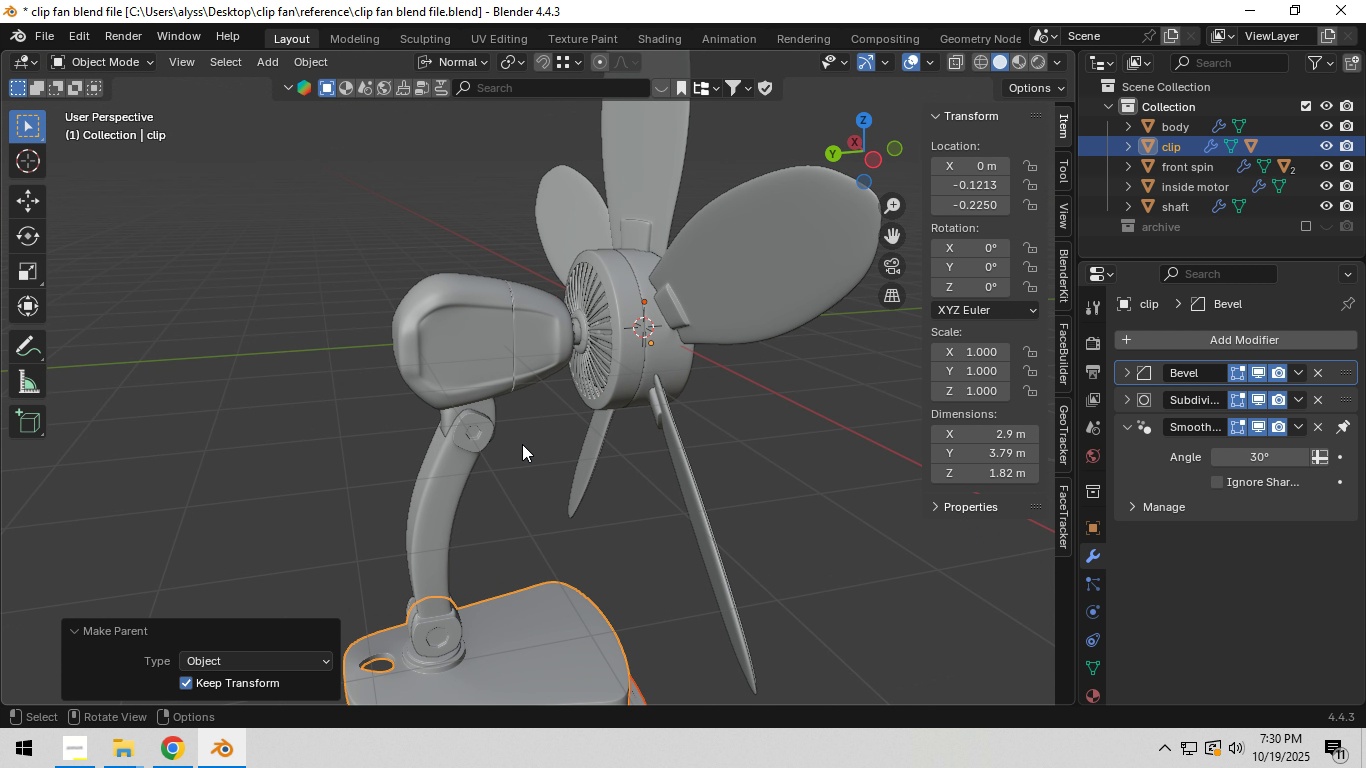 
scroll: coordinate [551, 414], scroll_direction: up, amount: 4.0
 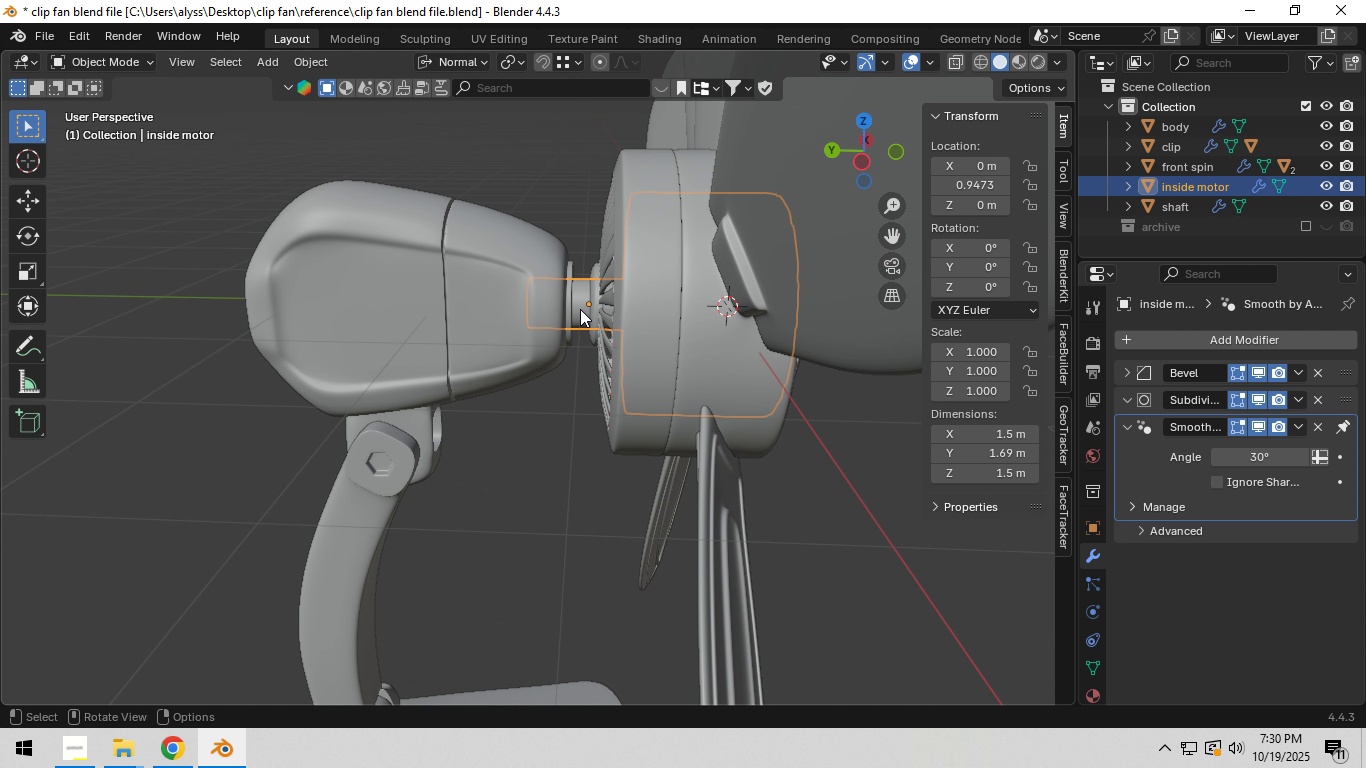 
left_click([580, 309])
 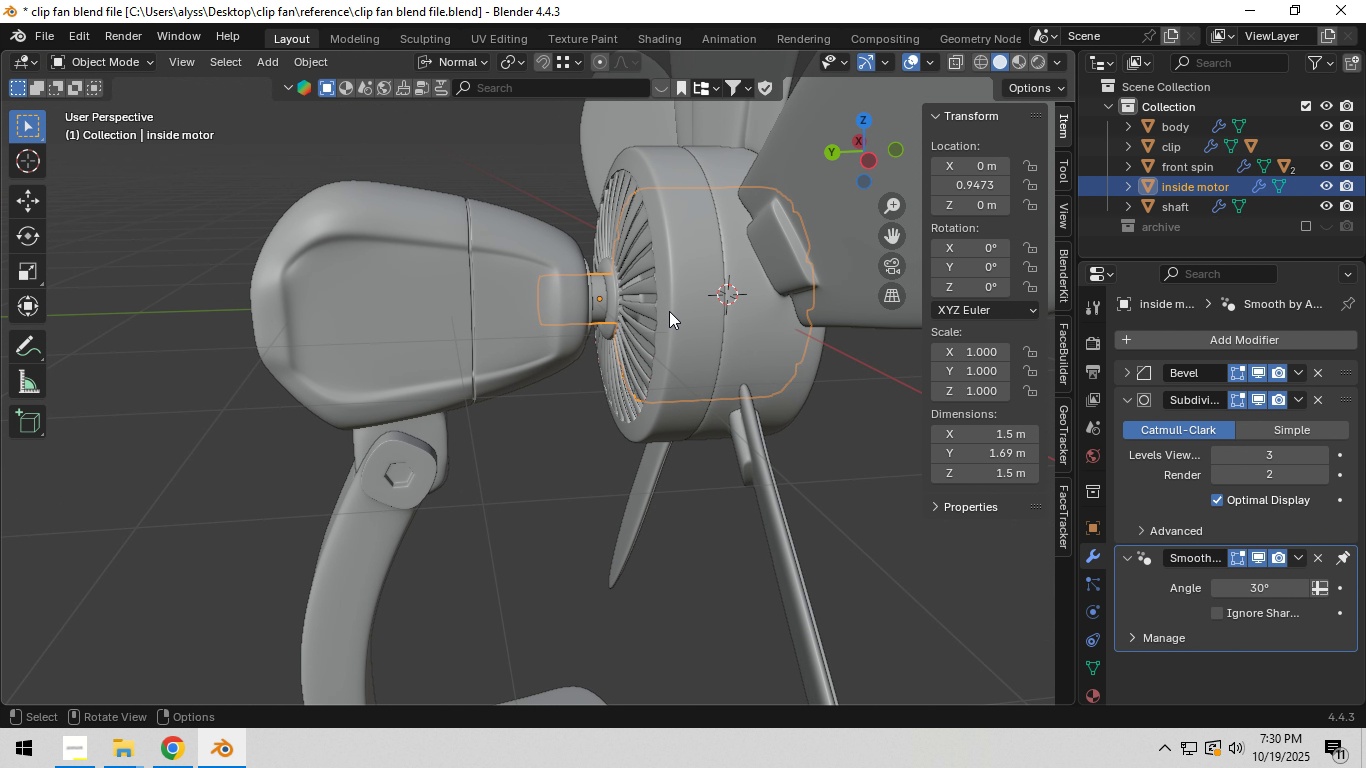 
hold_key(key=ShiftLeft, duration=1.32)
left_click([681, 311])
 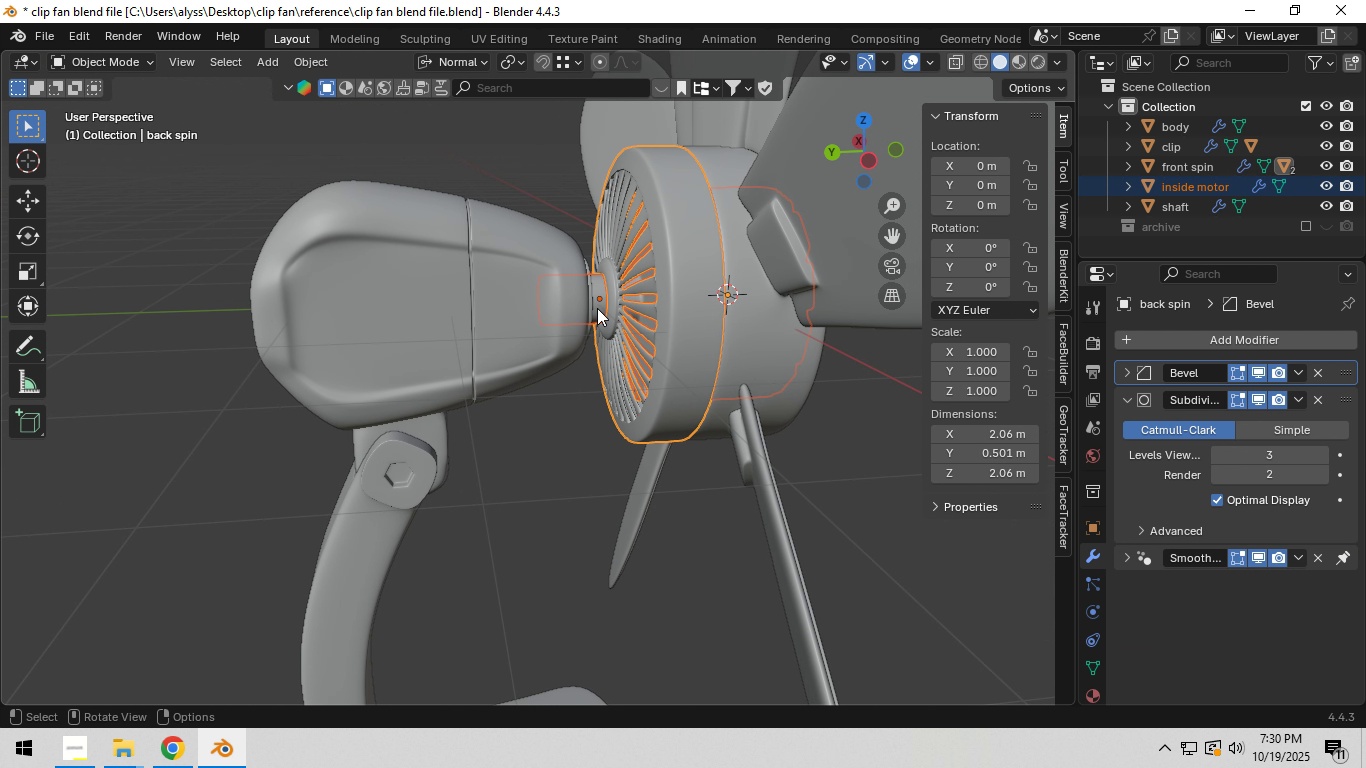 
left_click([597, 308])
 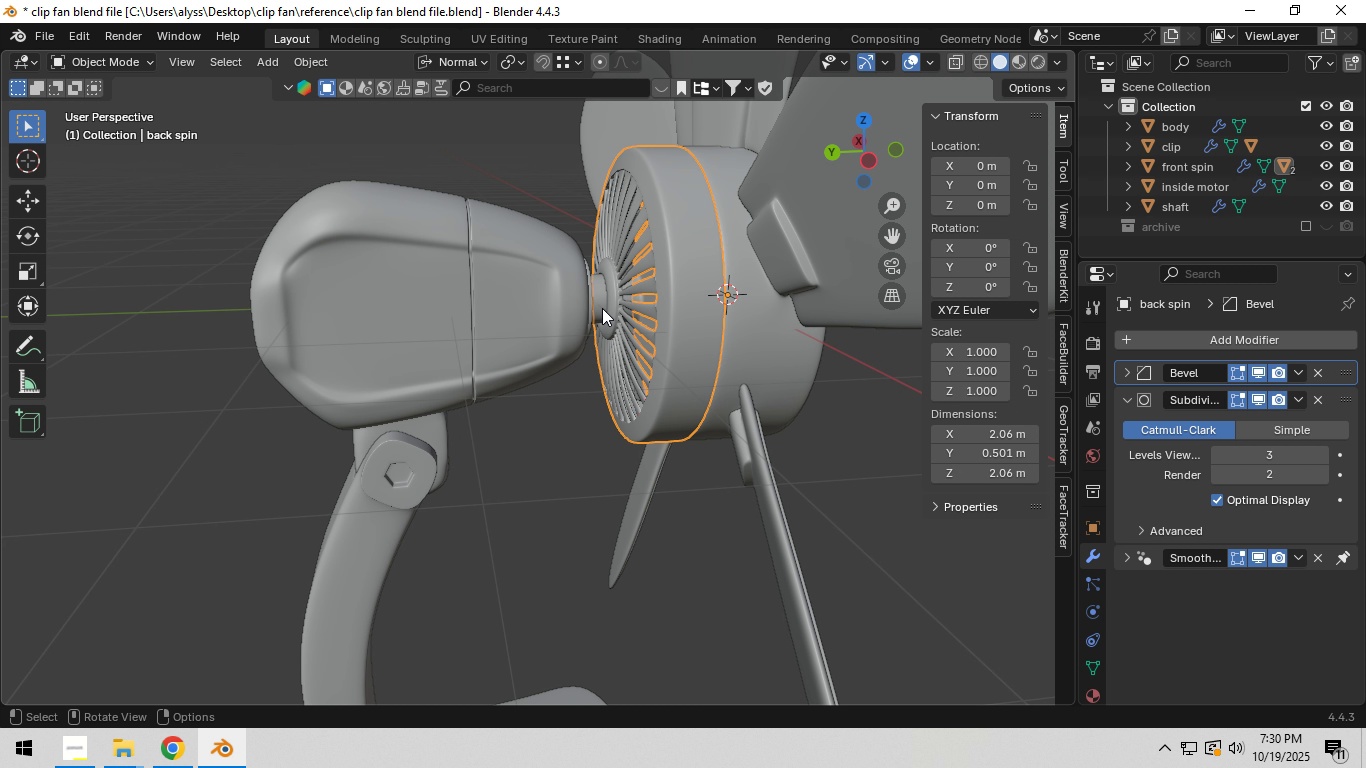 
left_click([602, 308])
 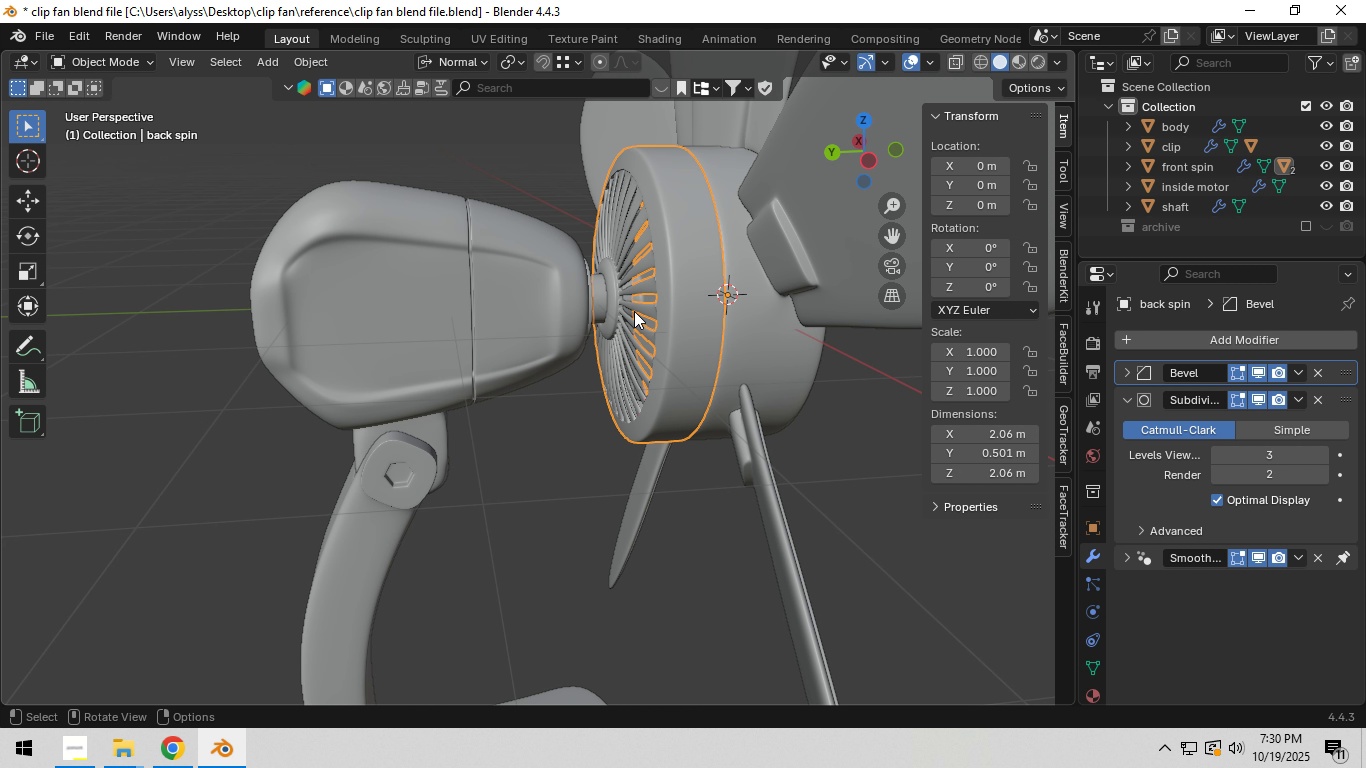 
hold_key(key=ShiftLeft, duration=0.82)
left_click([757, 321])
 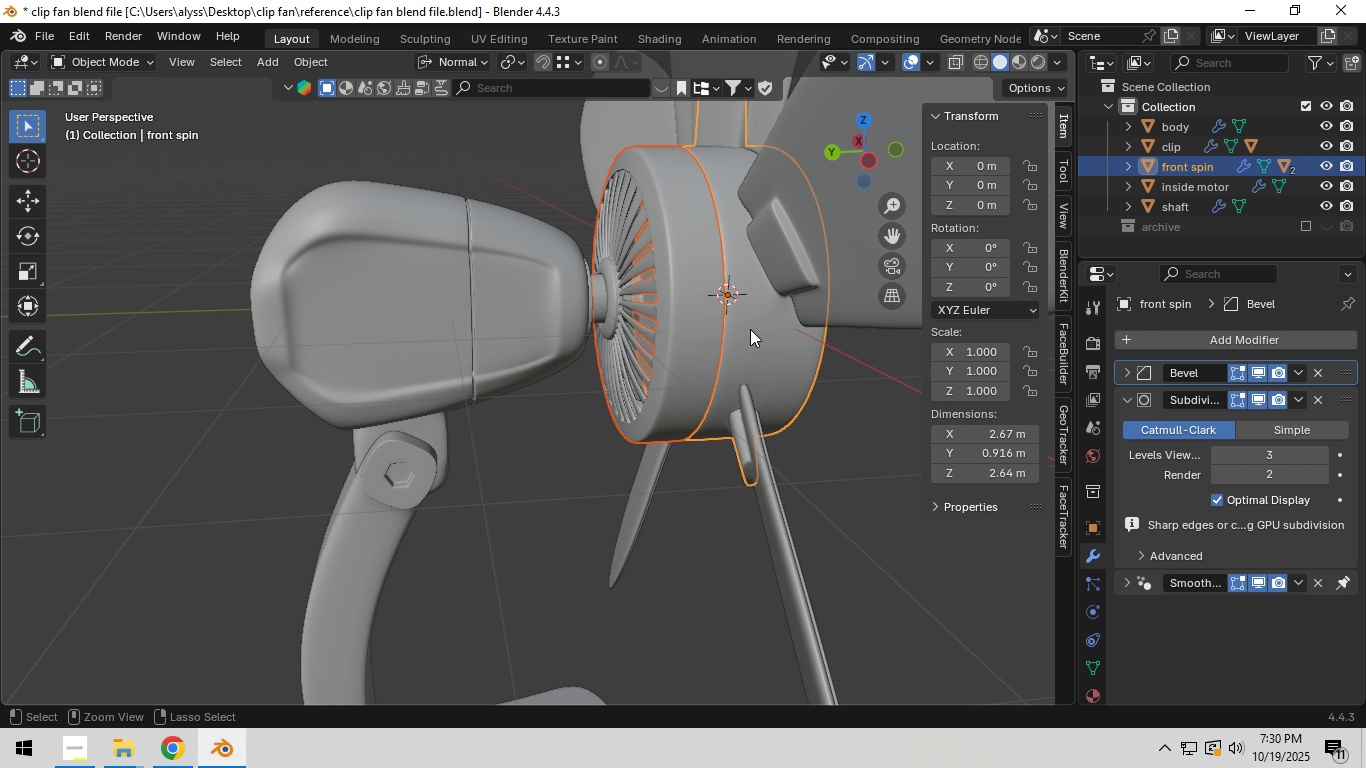 
key(Control+P)
 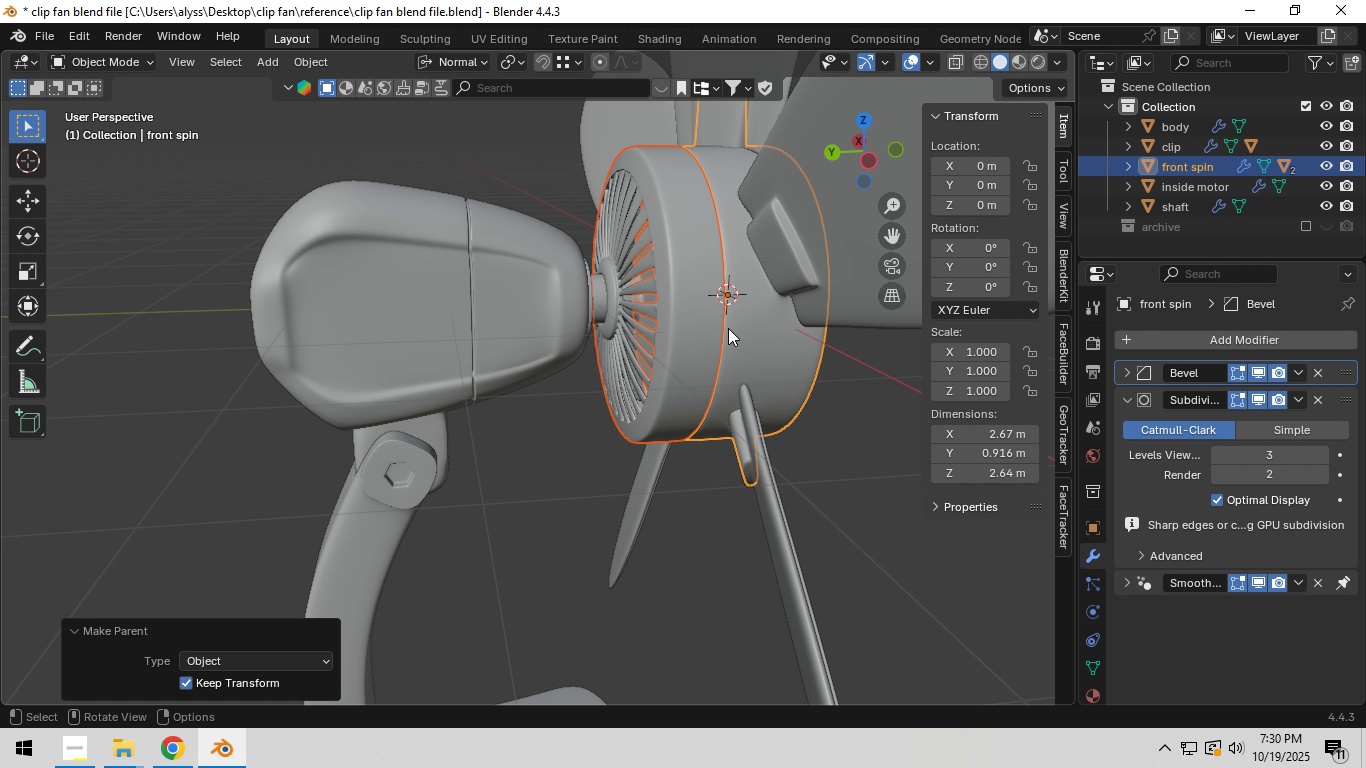 
left_click([522, 324])
 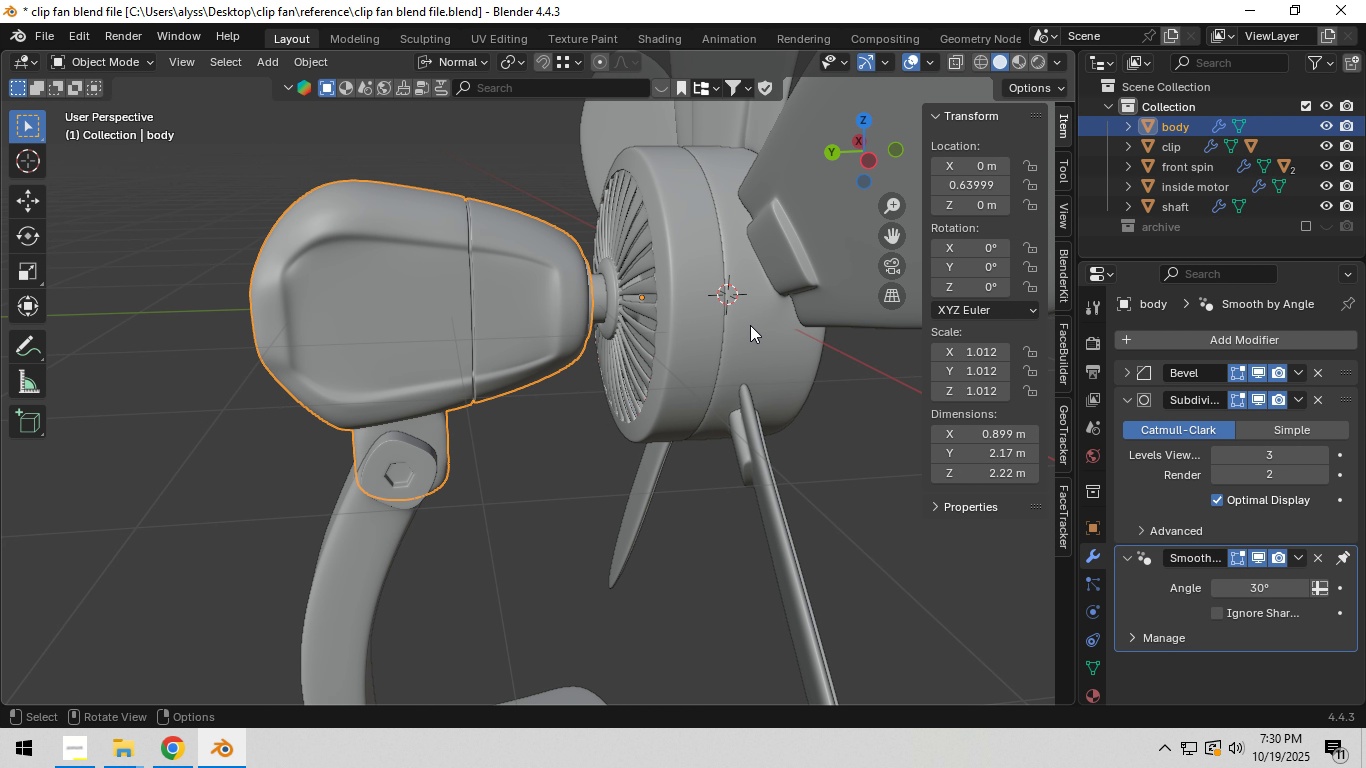 
hold_key(key=ShiftLeft, duration=0.6)
 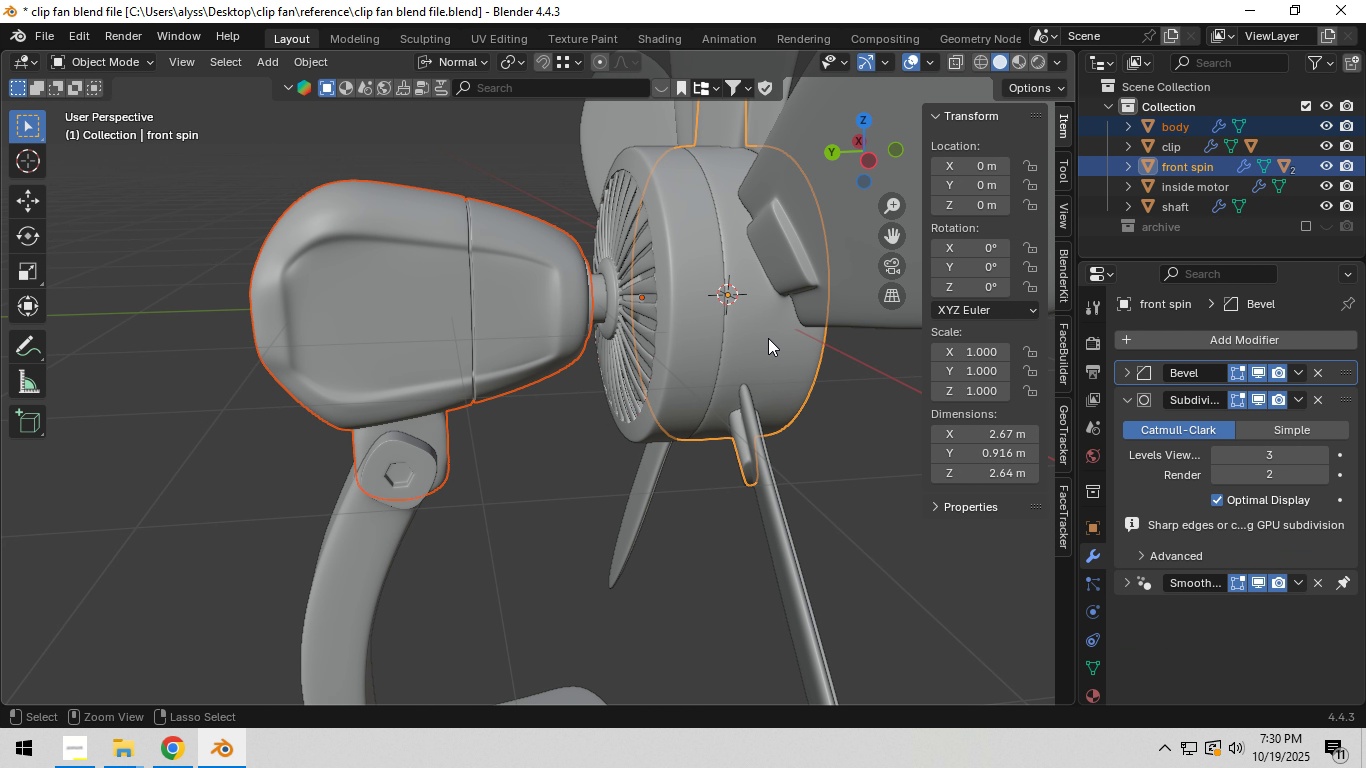 
key(Control+P)
 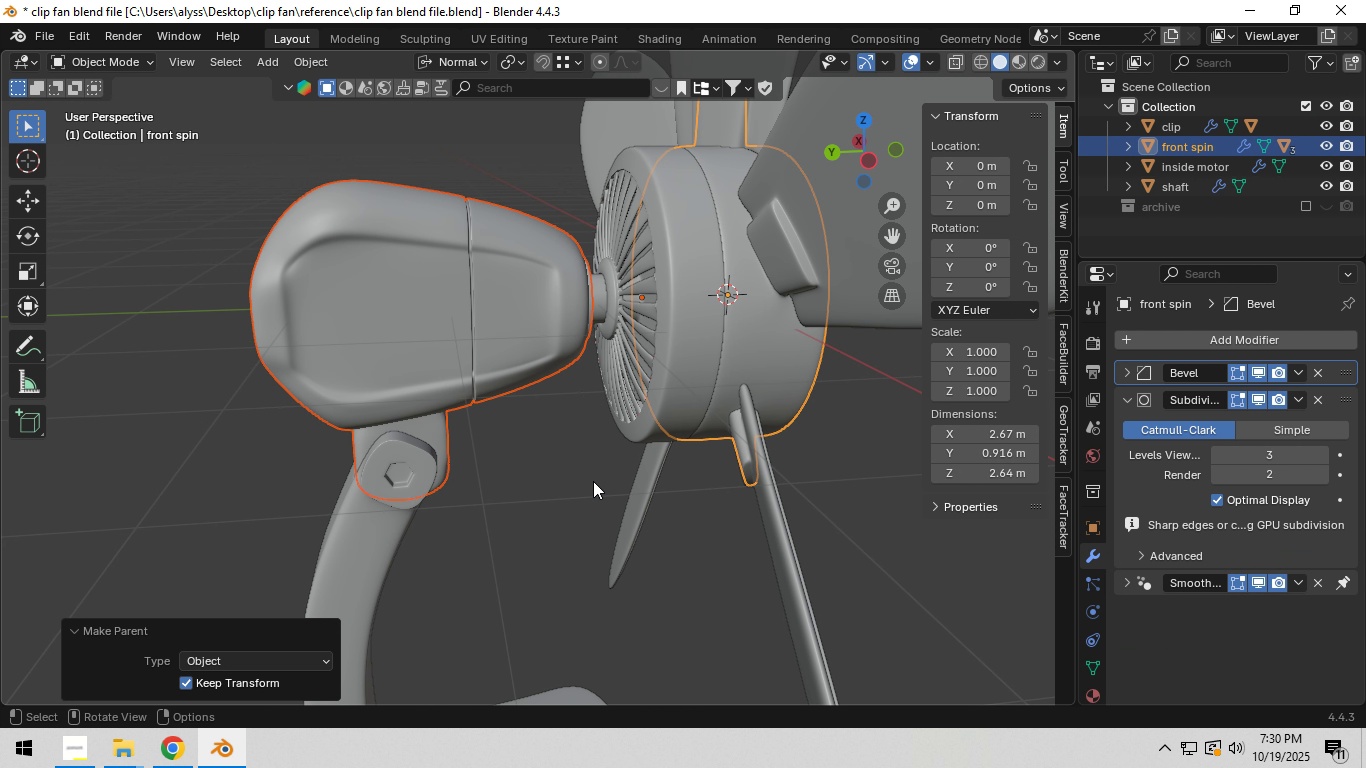 
left_click([578, 494])
 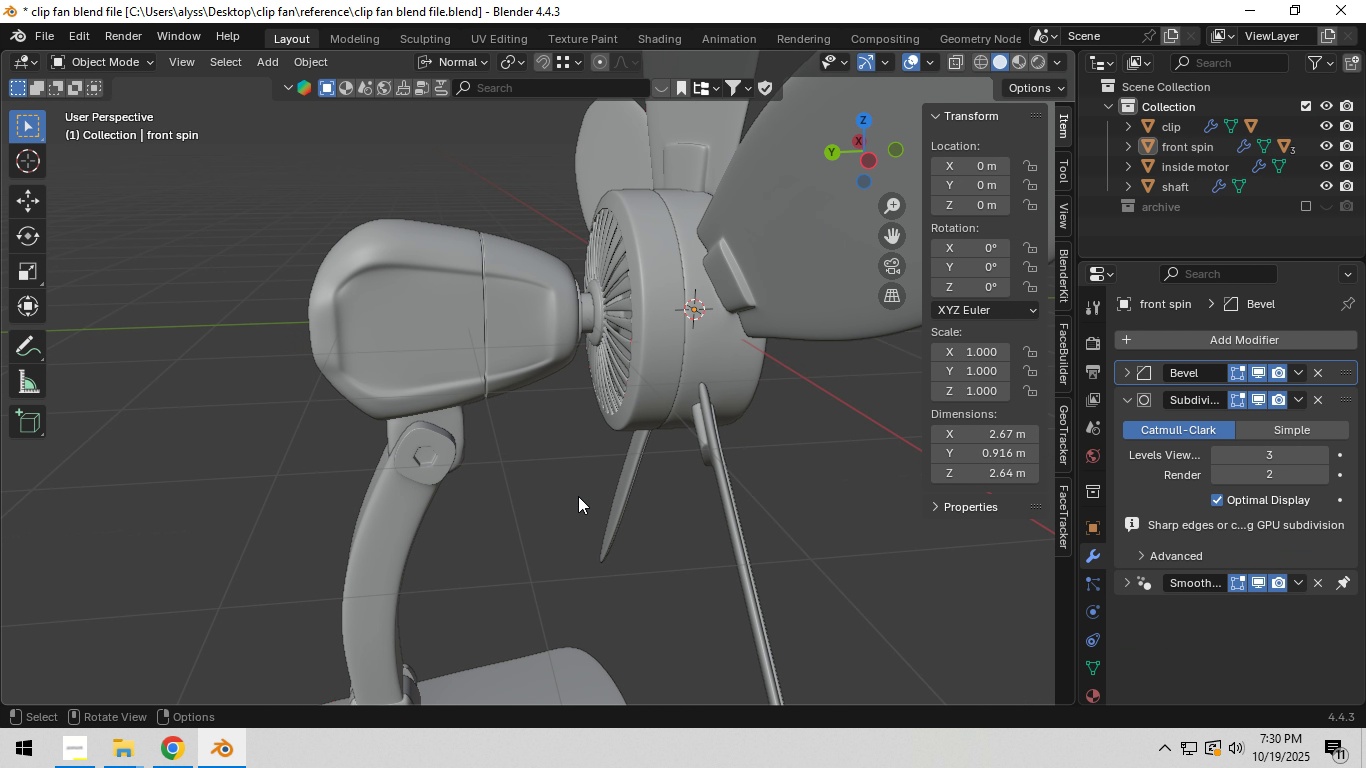 
scroll: coordinate [578, 496], scroll_direction: down, amount: 4.0
 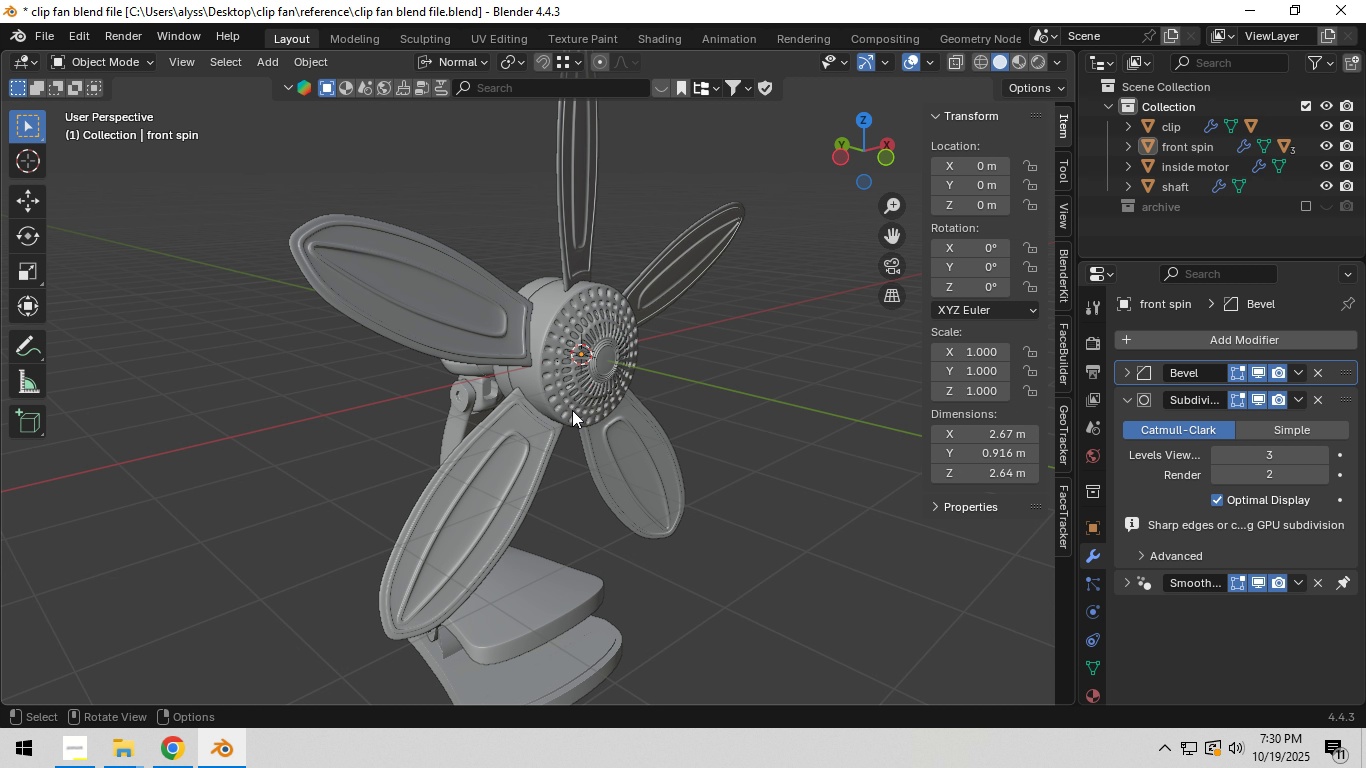 
left_click([571, 410])
 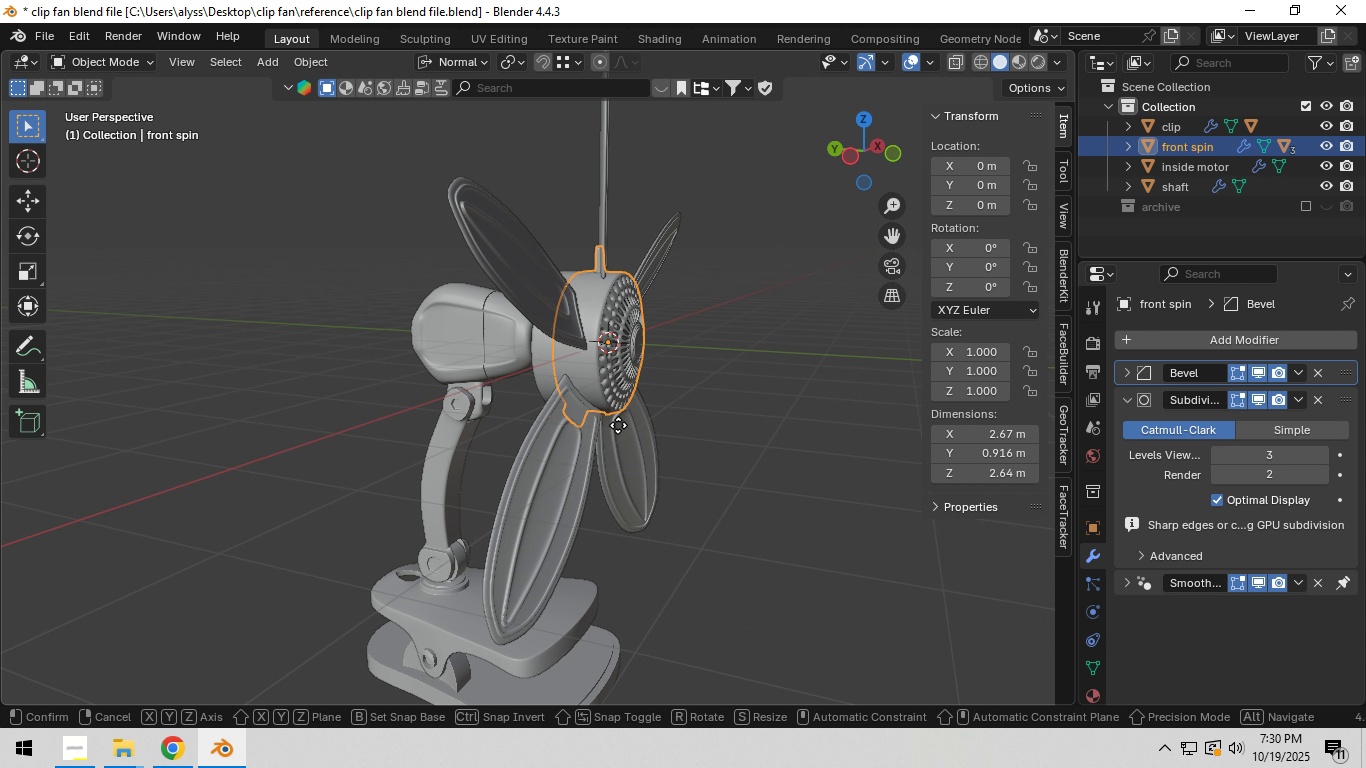 
key(G)
 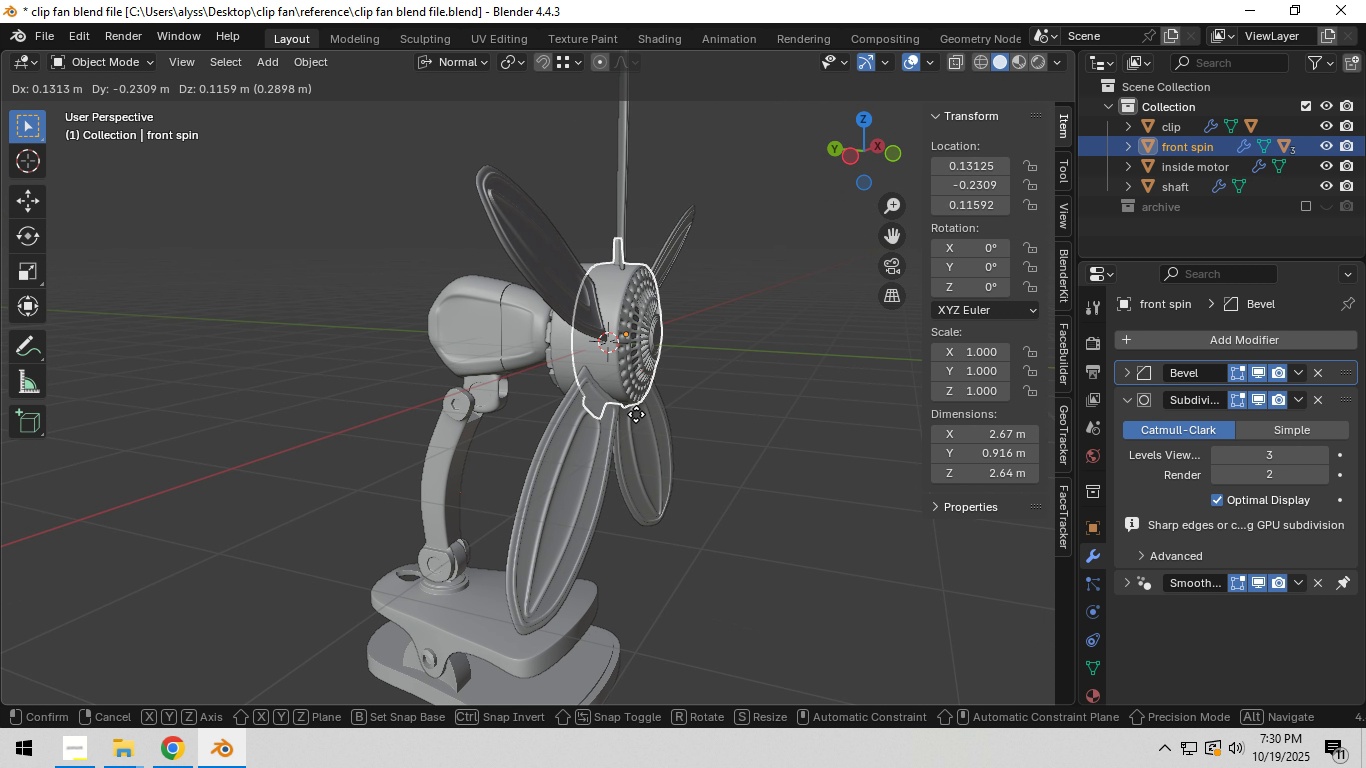 
right_click([644, 409])
 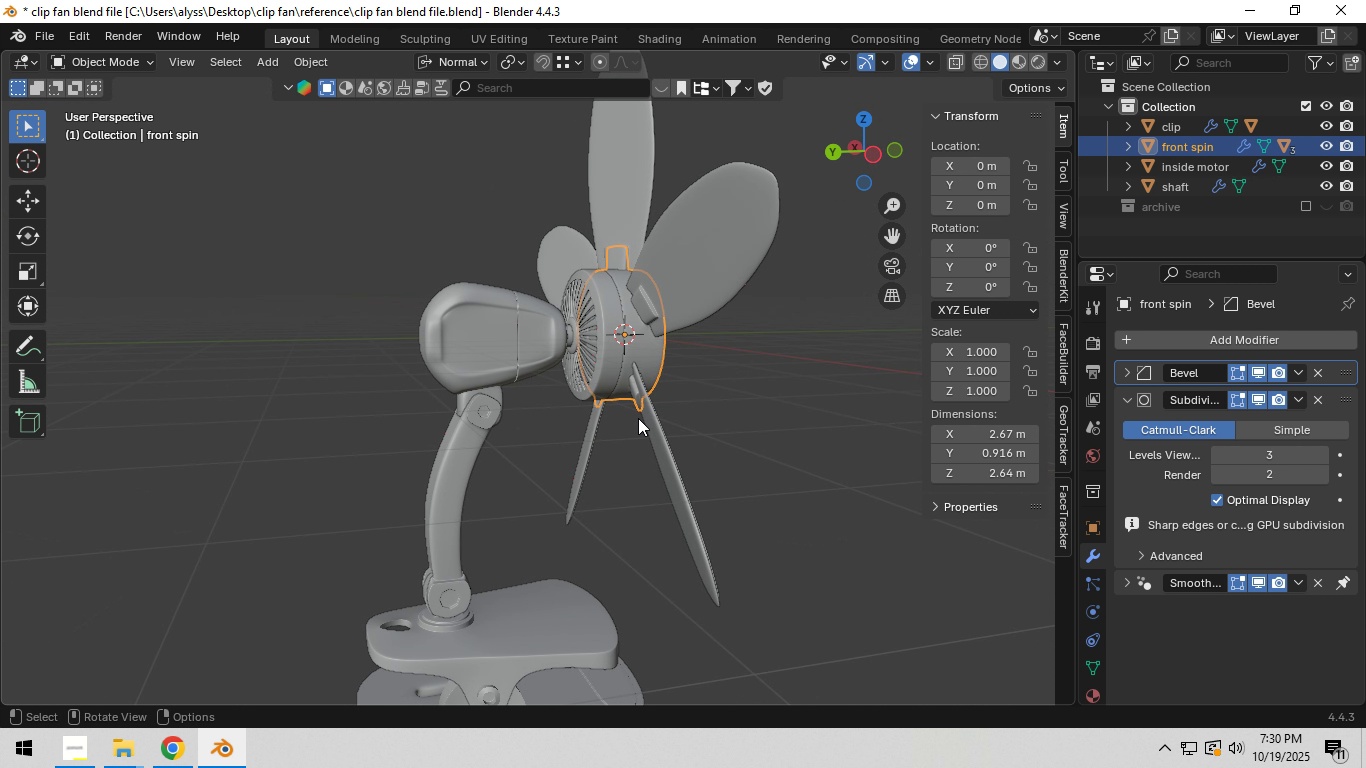 
scroll: coordinate [626, 418], scroll_direction: up, amount: 4.0
 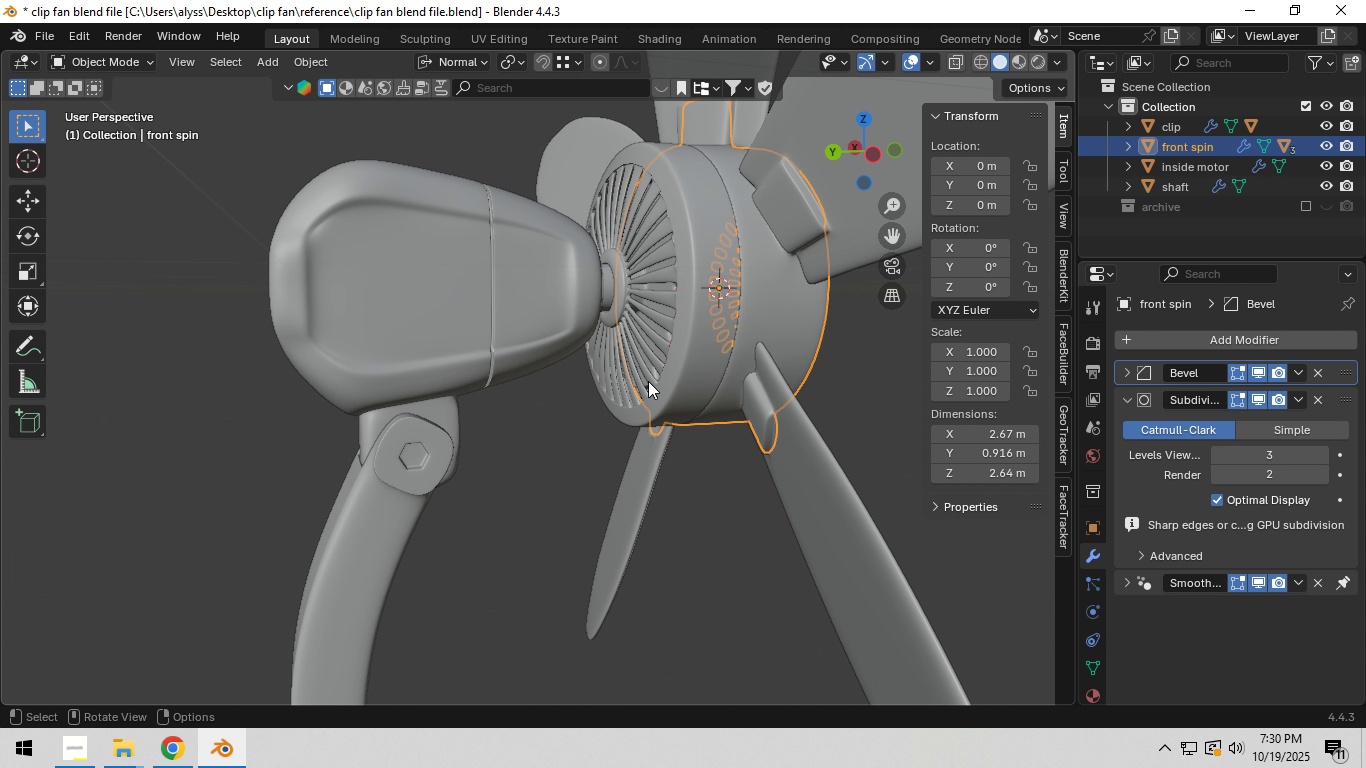 
left_click([648, 381])
 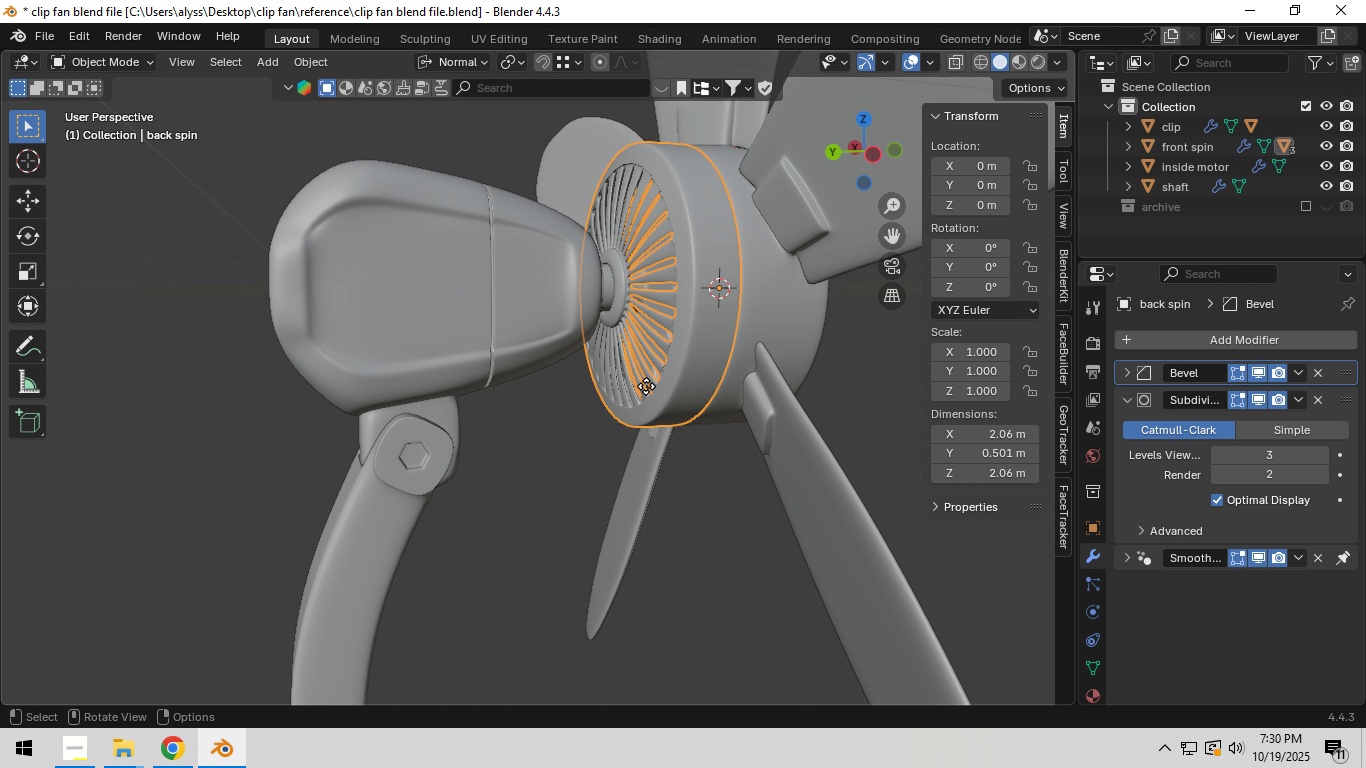 
key(G)
 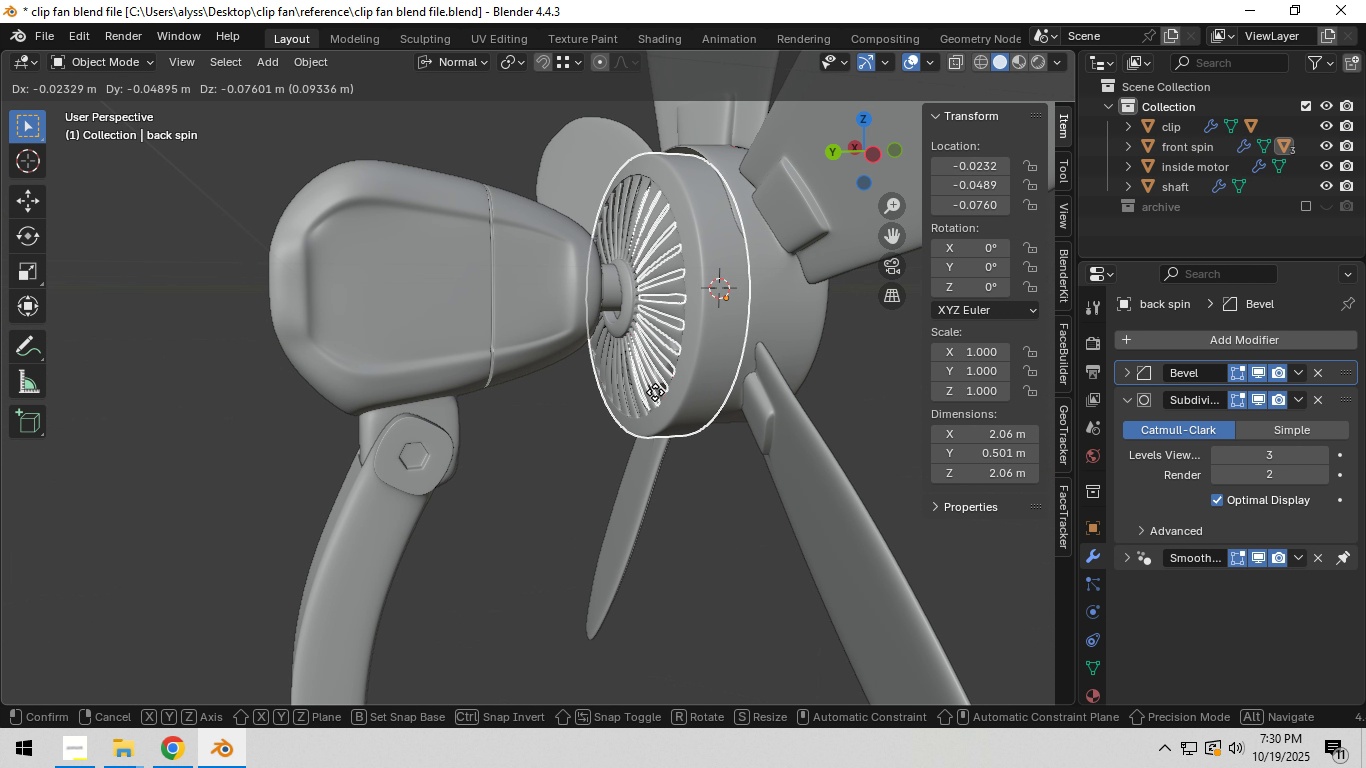 
right_click([655, 392])
 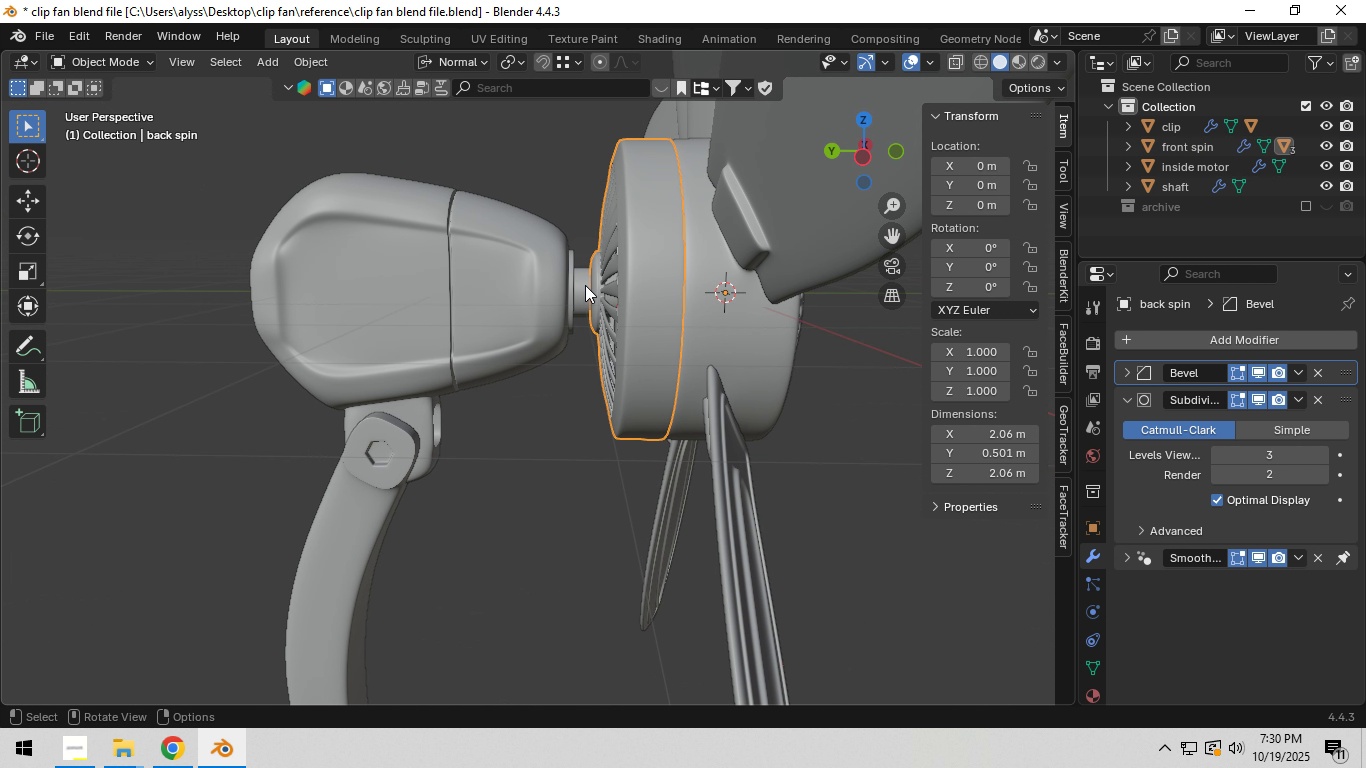 
left_click([583, 285])
 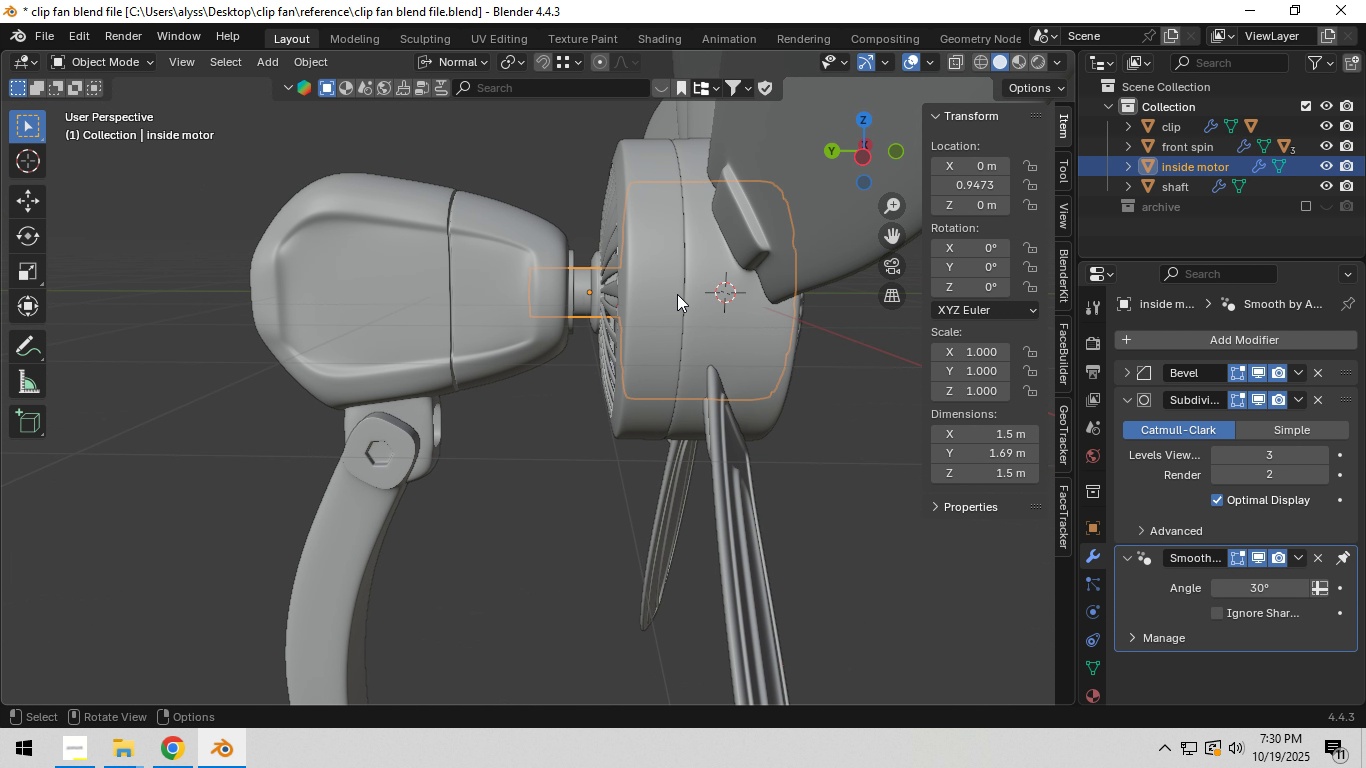 
hold_key(key=ShiftLeft, duration=0.52)
left_click([724, 298])
 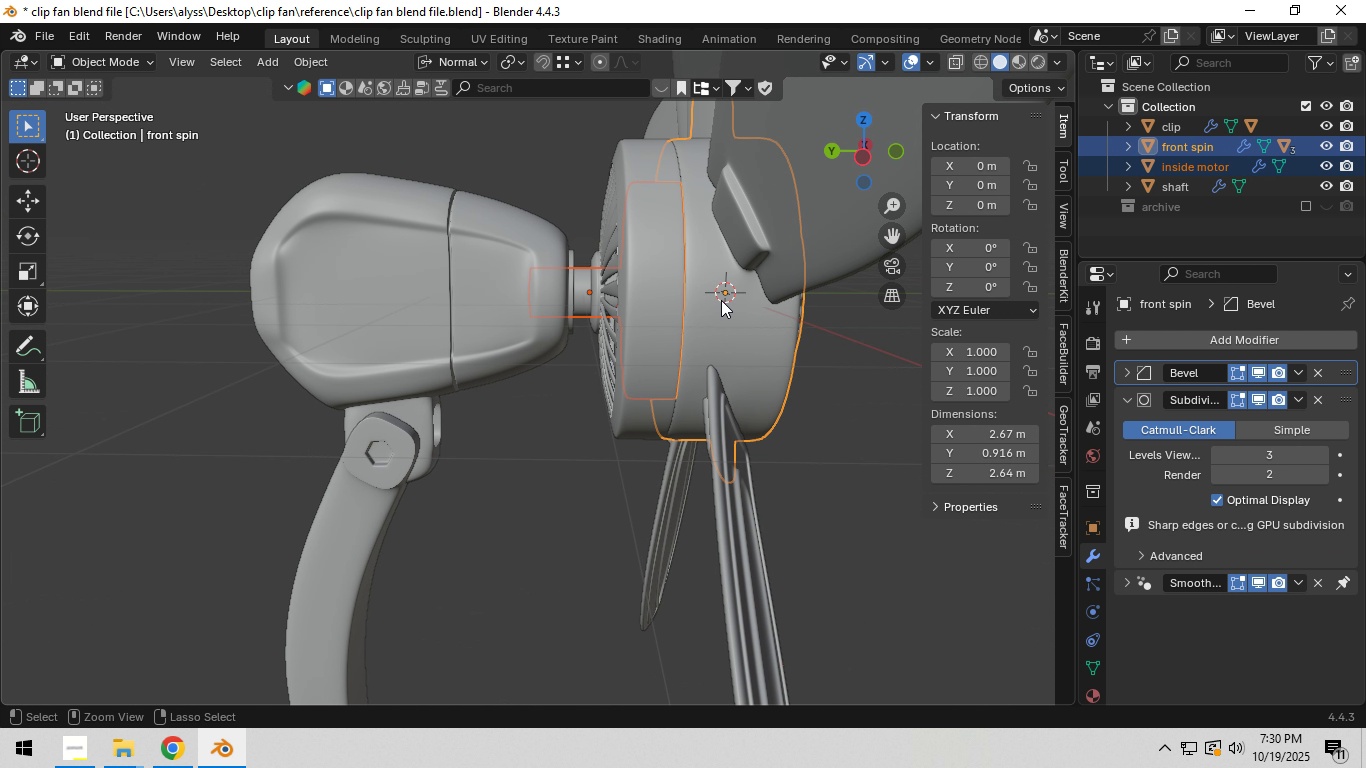 
key(Control+P)
 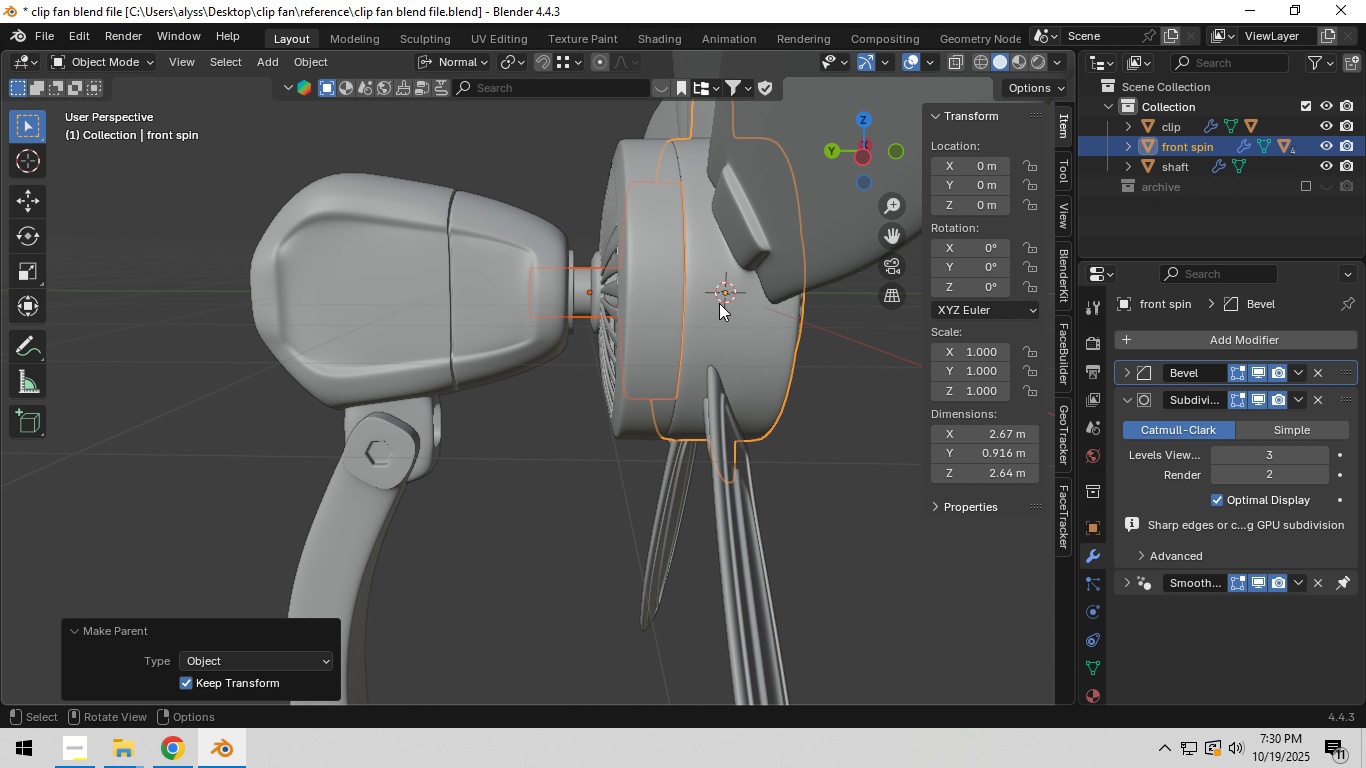 
scroll: coordinate [730, 315], scroll_direction: down, amount: 3.0
 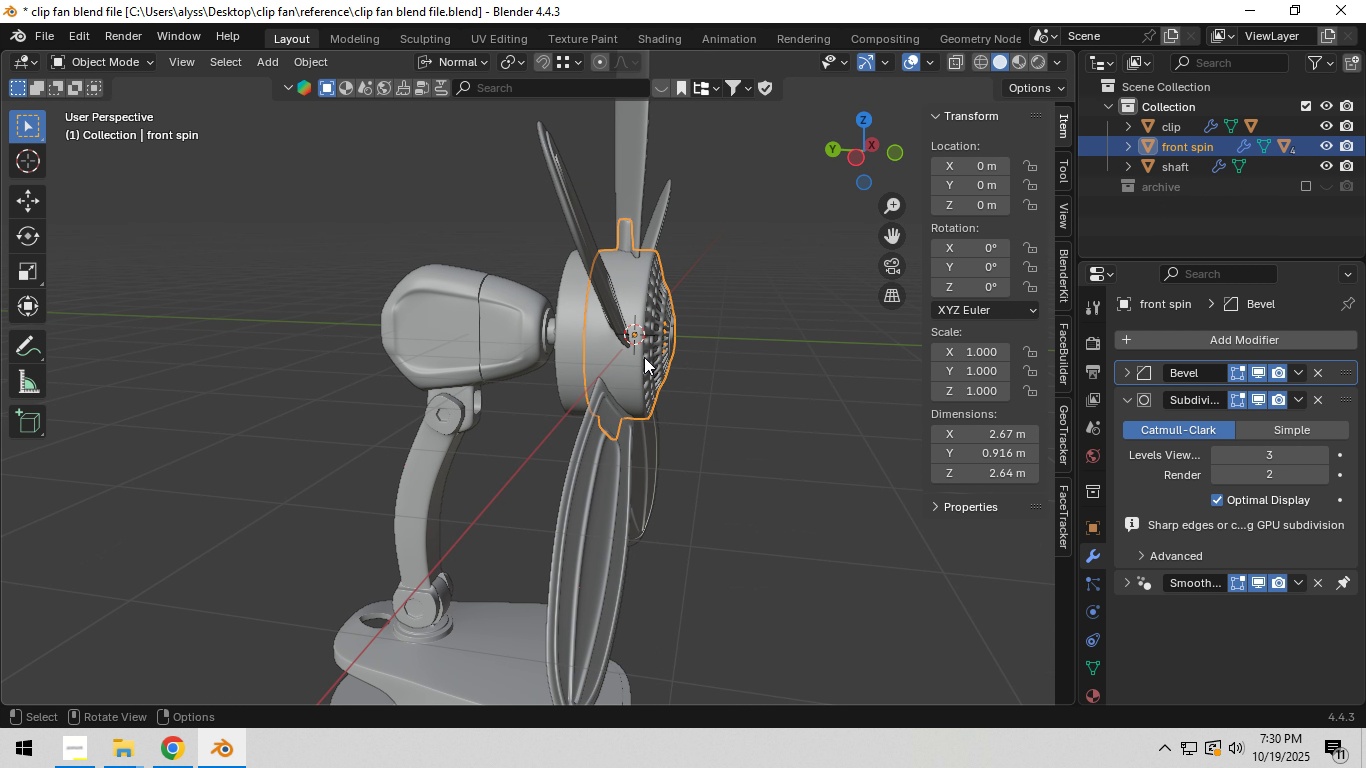 
key(G)
 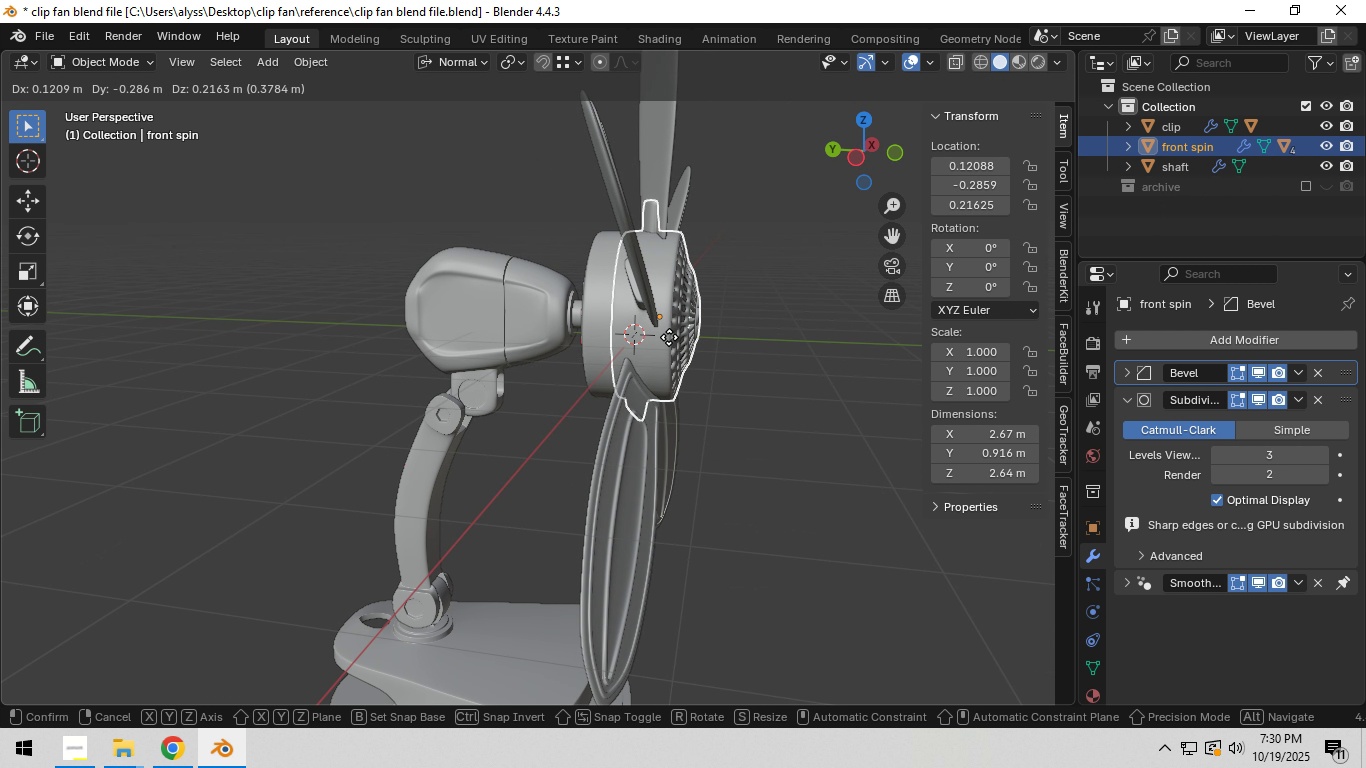 
right_click([669, 337])
 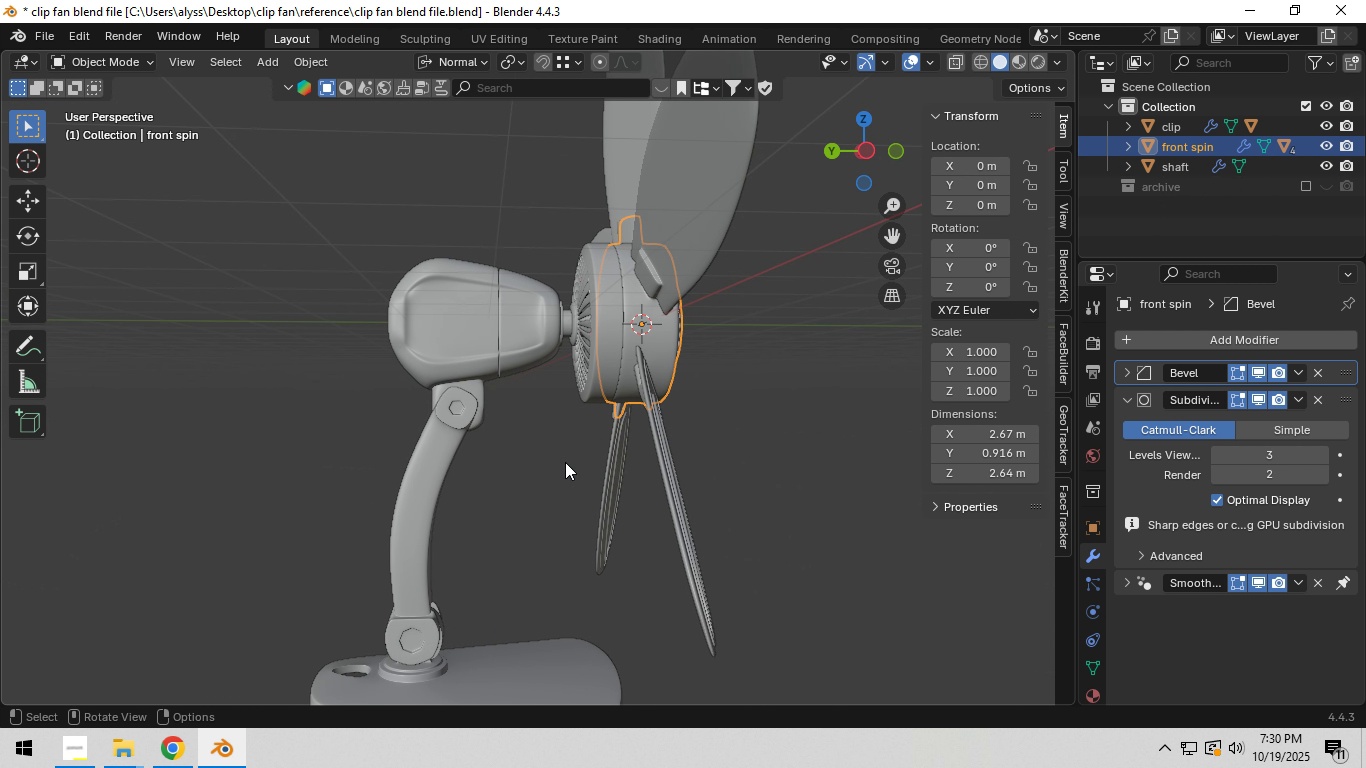 
hold_key(key=ShiftLeft, duration=0.49)
 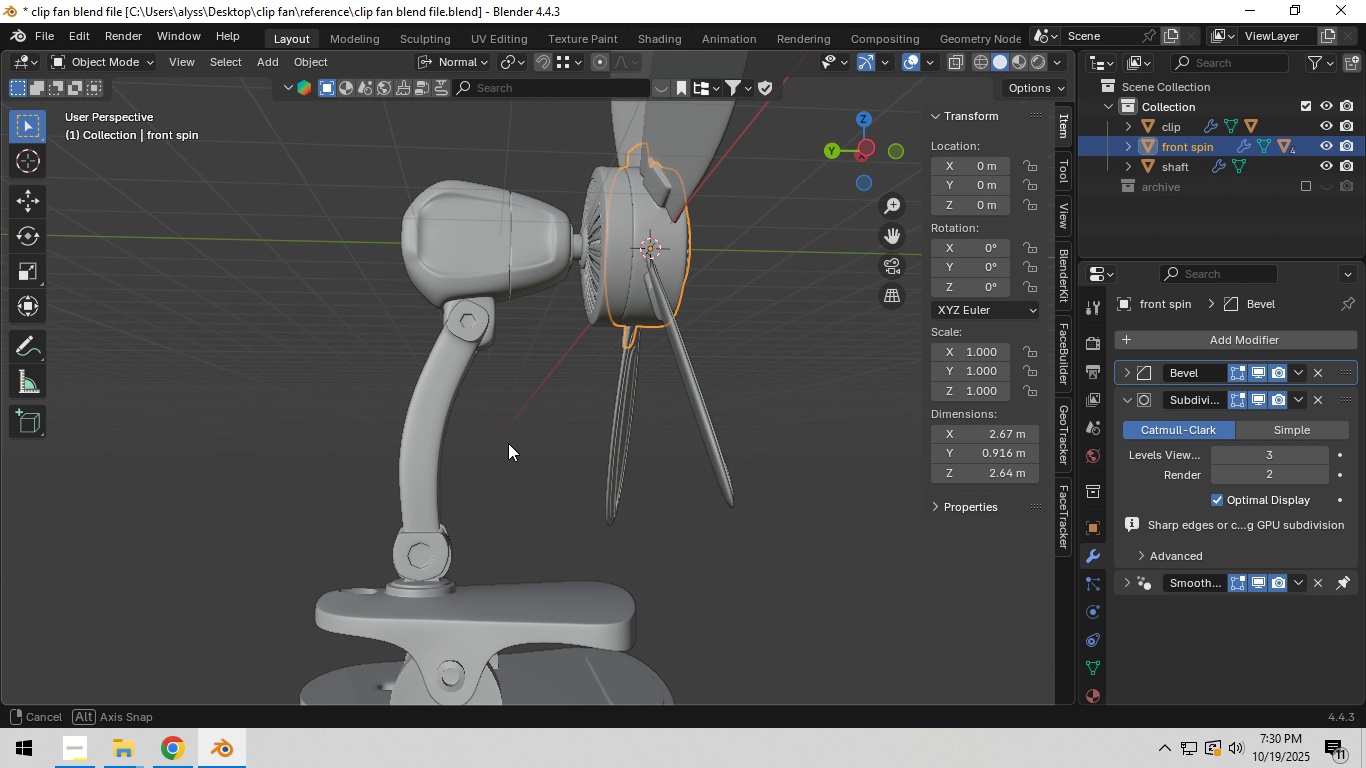 
hold_key(key=ShiftLeft, duration=0.4)
 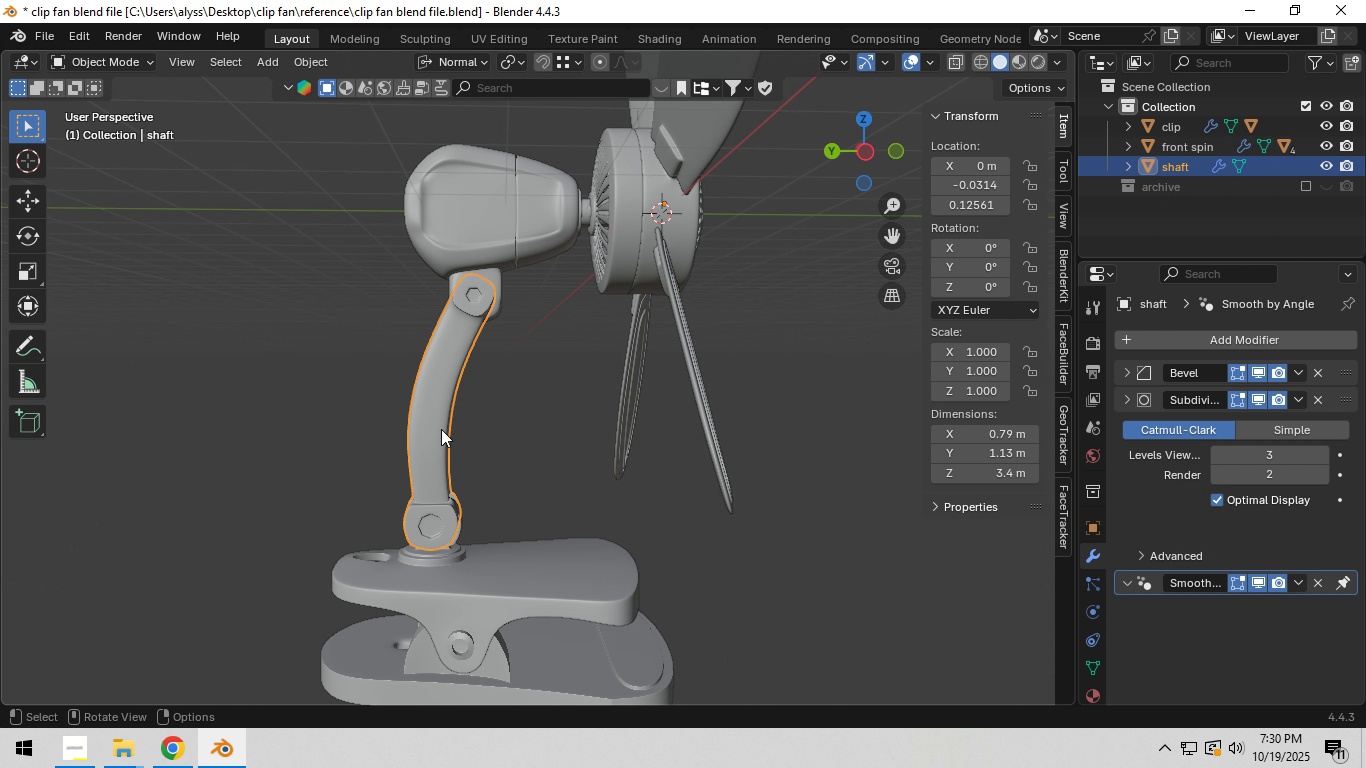 
hold_key(key=ShiftLeft, duration=0.56)
left_click([486, 227])
 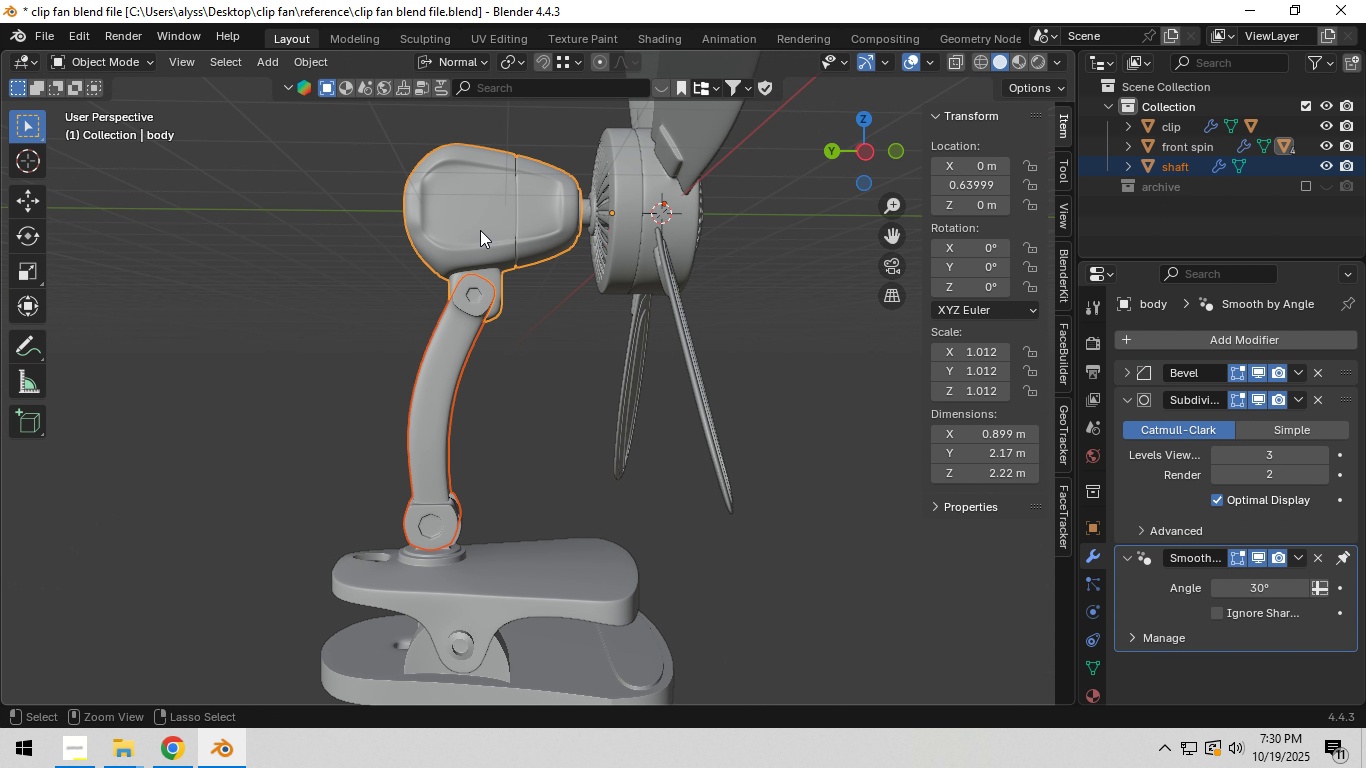 
key(Control+P)
 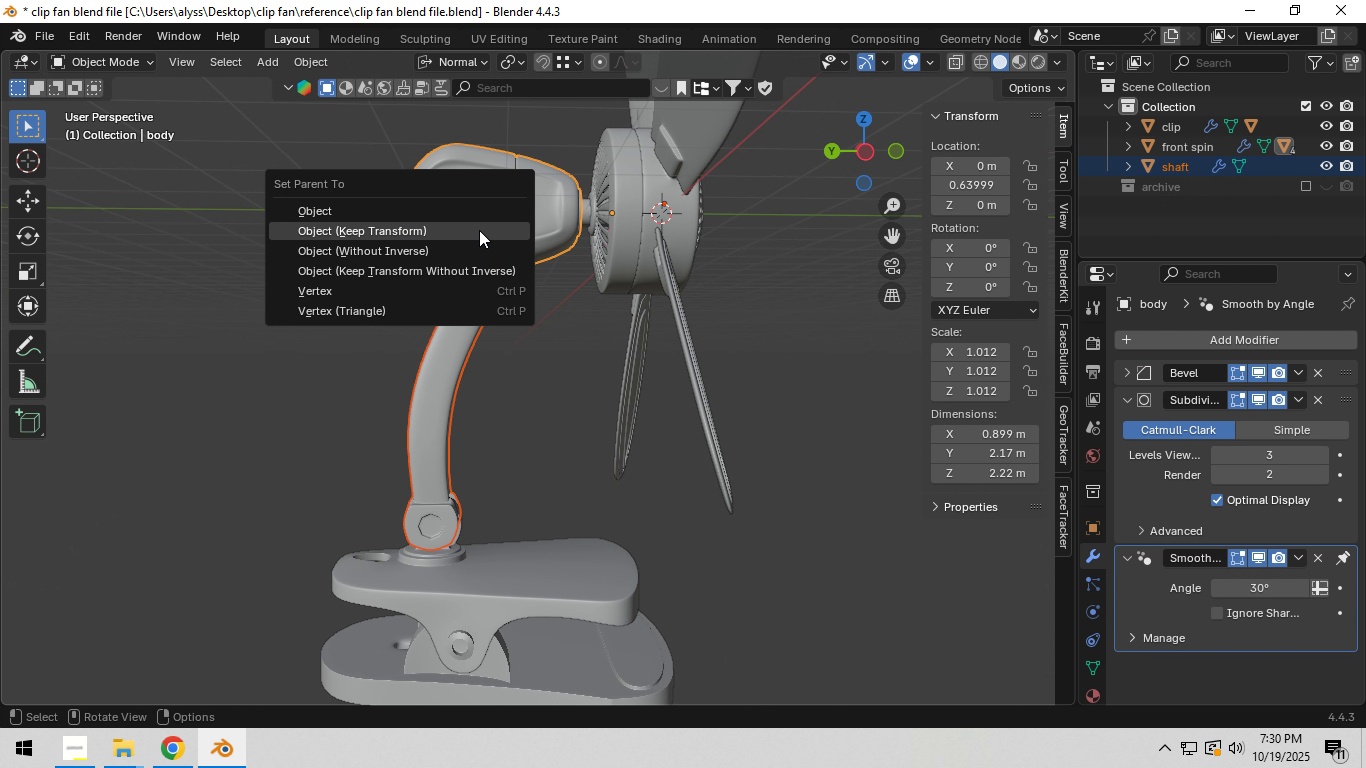 
left_click([478, 228])
 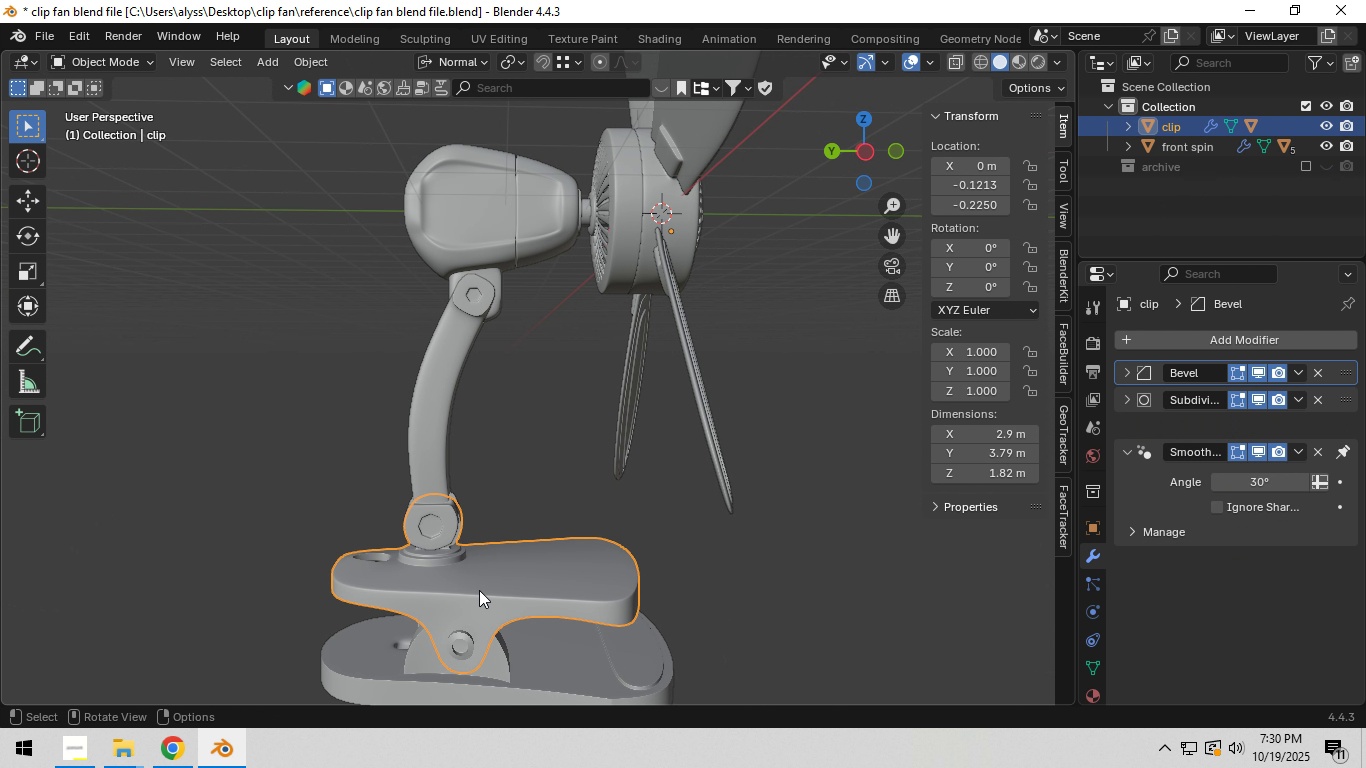 
hold_key(key=ControlLeft, duration=0.67)
left_click([438, 478])
 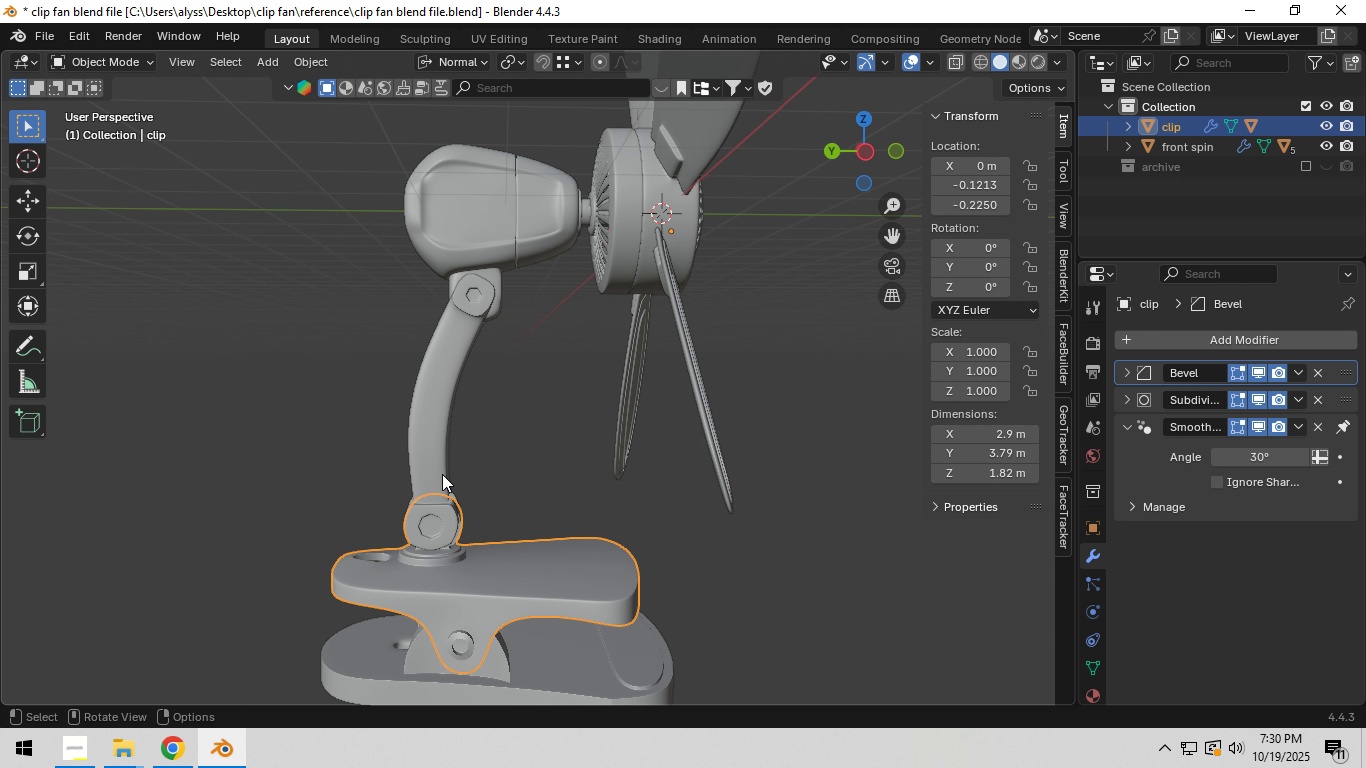 
hold_key(key=ShiftLeft, duration=0.46)
left_click([439, 466])
 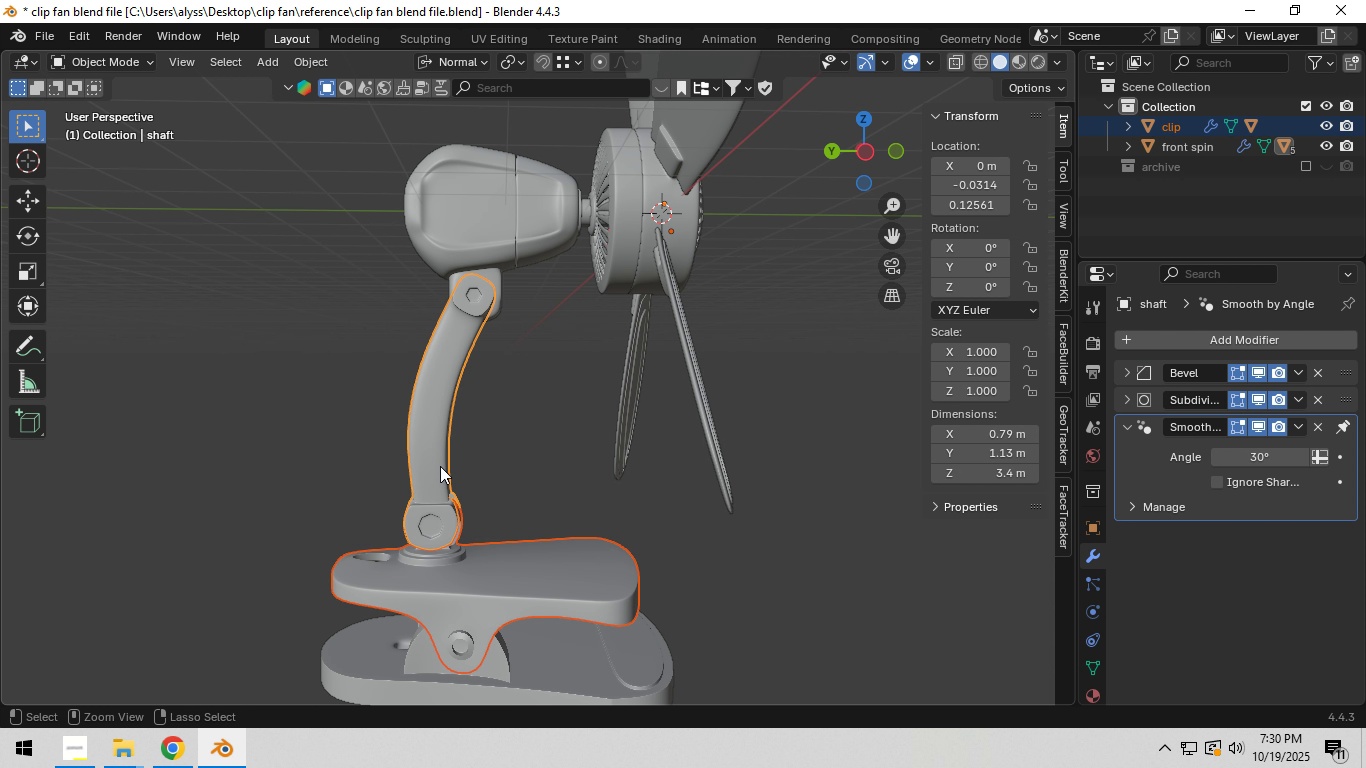 
key(Control+ControlLeft)
 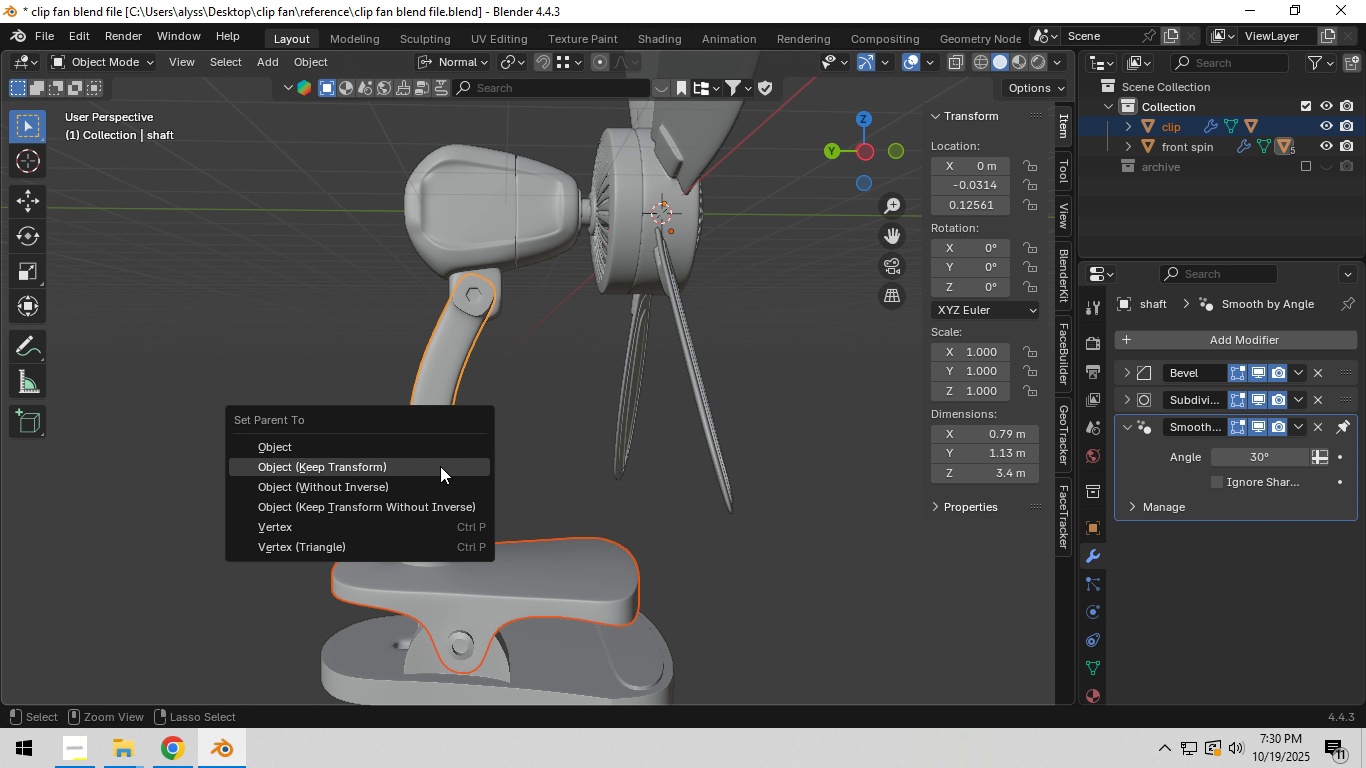 
key(Control+P)
 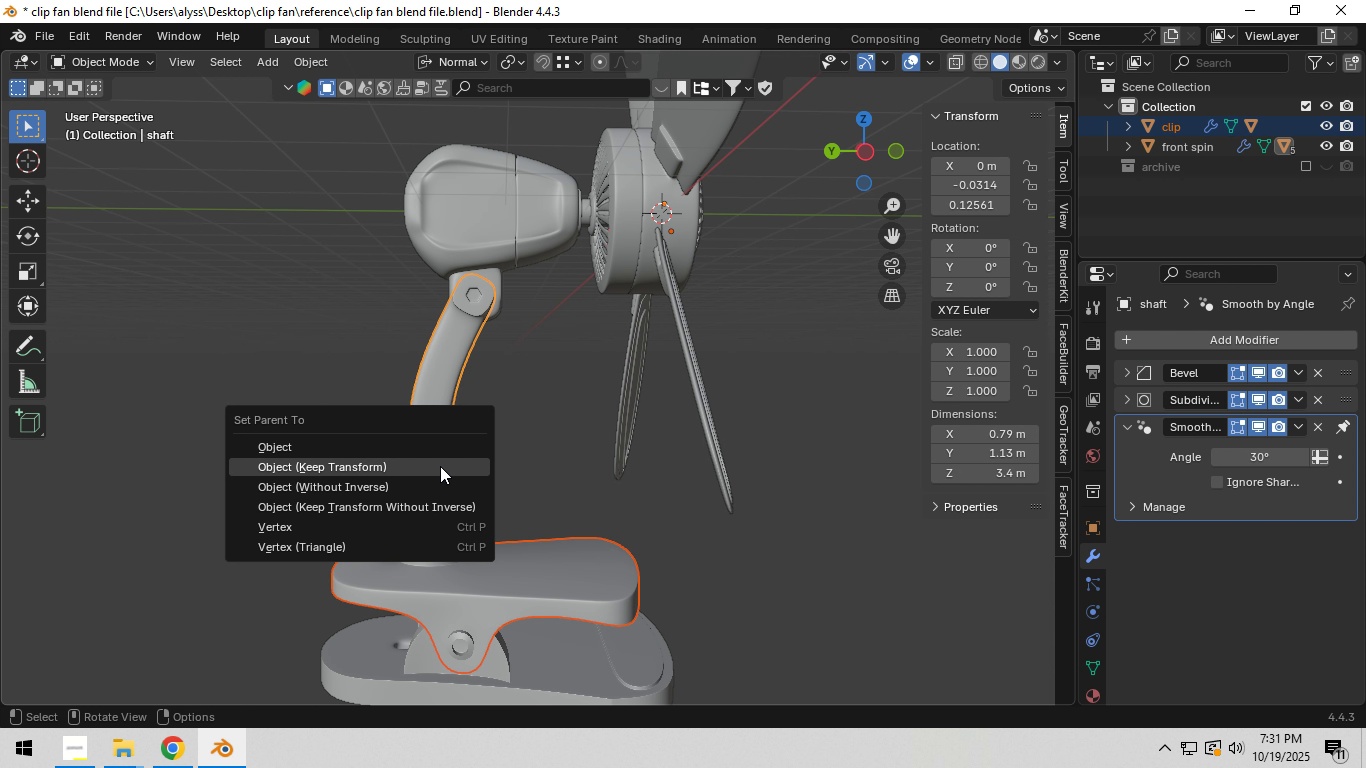 
left_click([440, 466])
 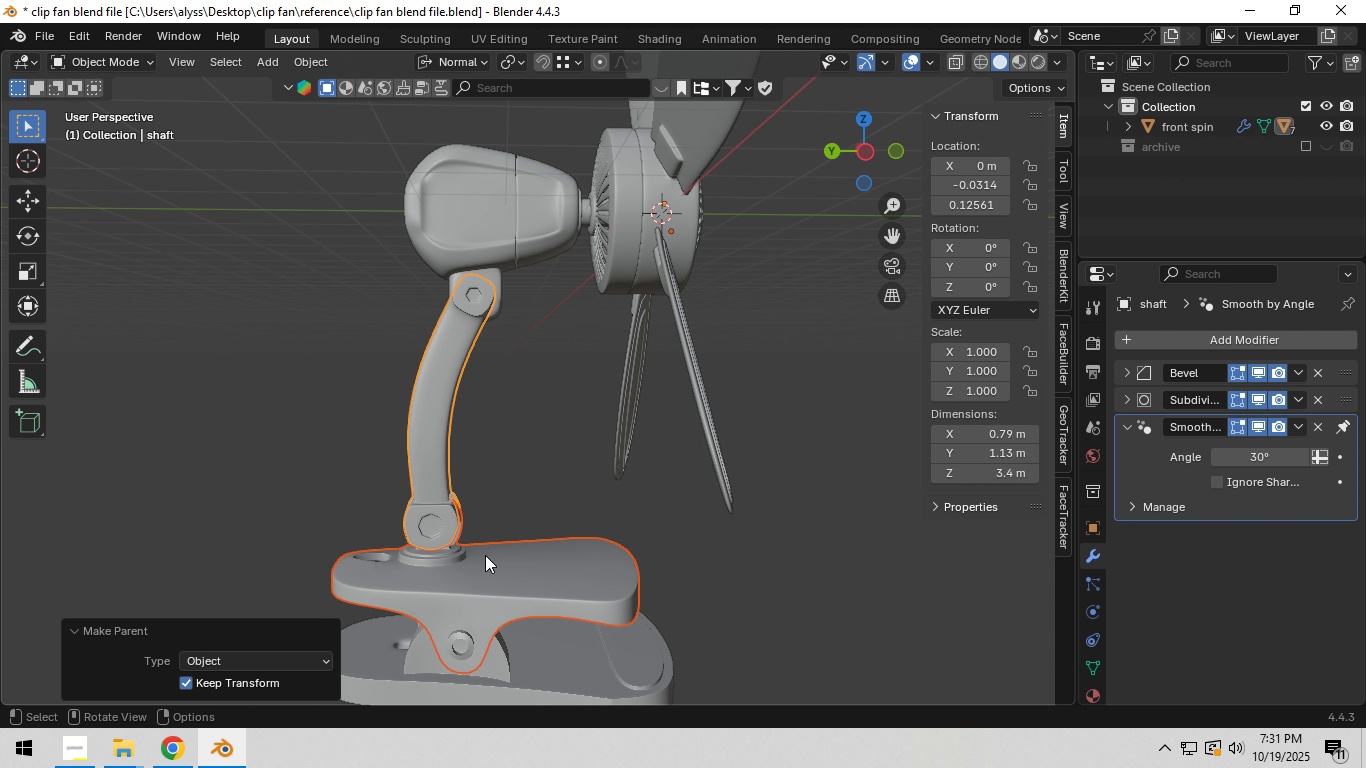 
hold_key(key=ShiftLeft, duration=0.35)
 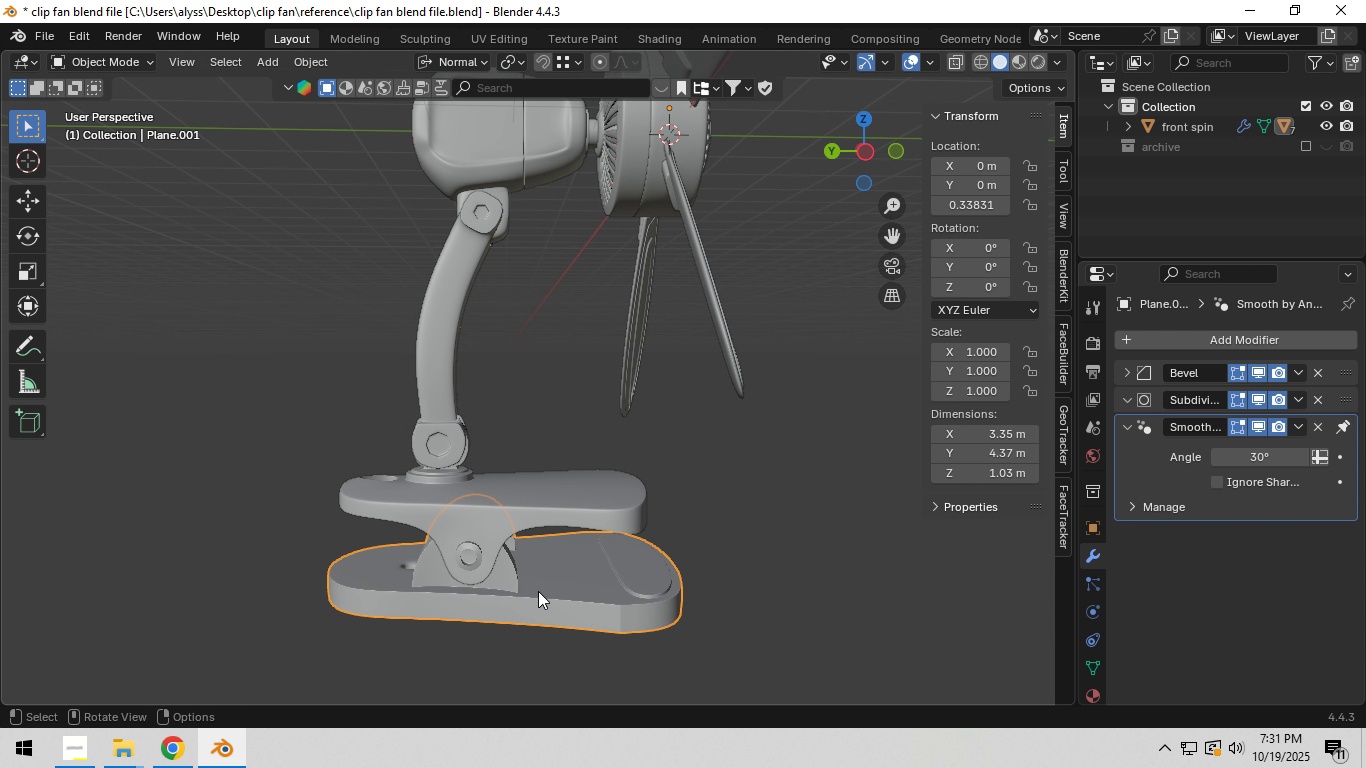 
left_click([537, 591])
 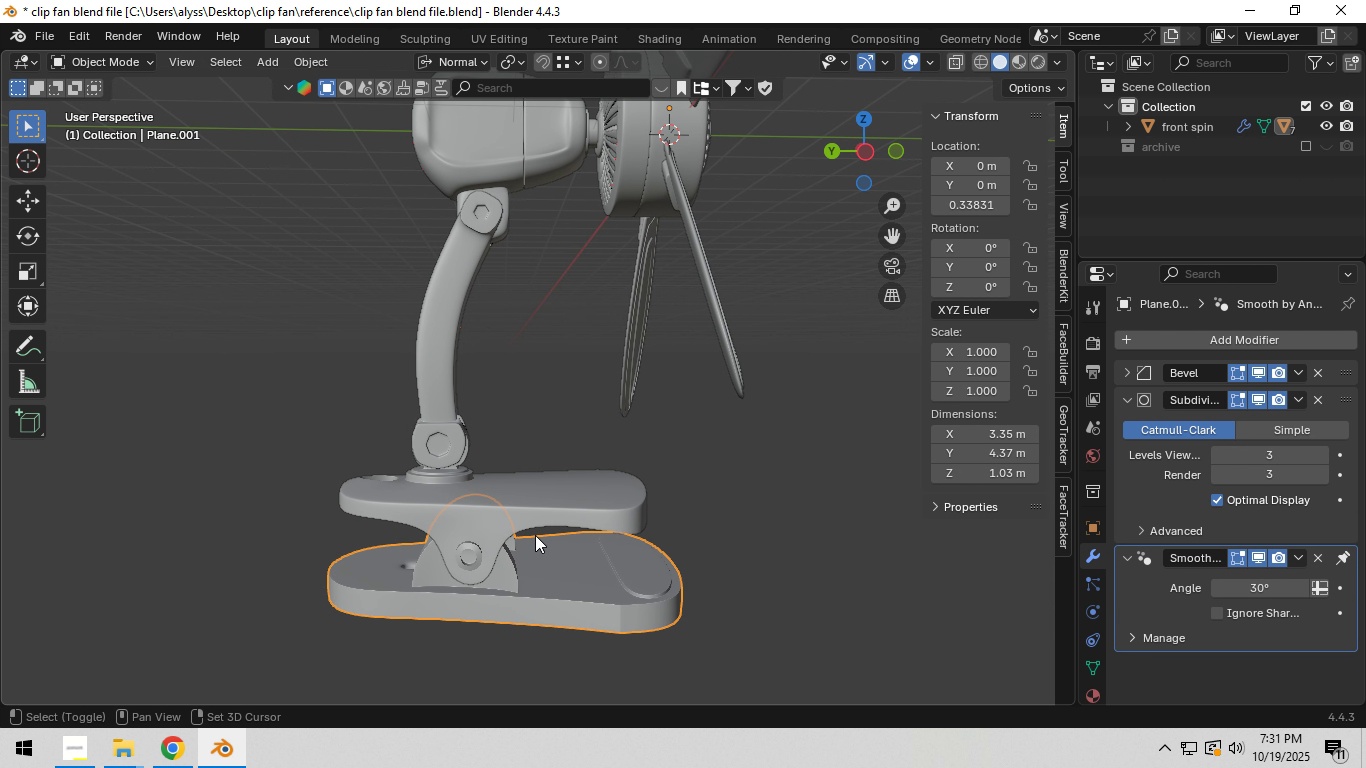 
hold_key(key=ShiftLeft, duration=0.5)
left_click([539, 519])
 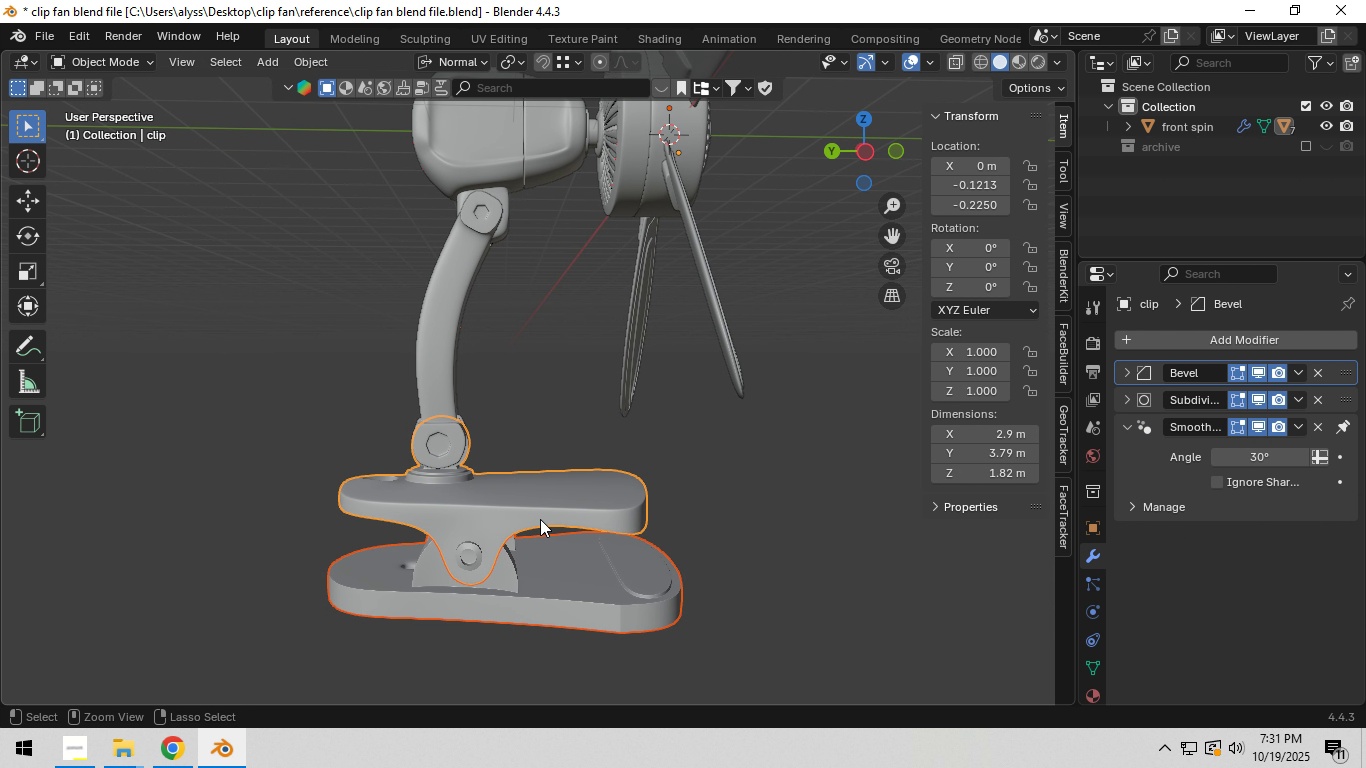 
key(Control+ControlLeft)
 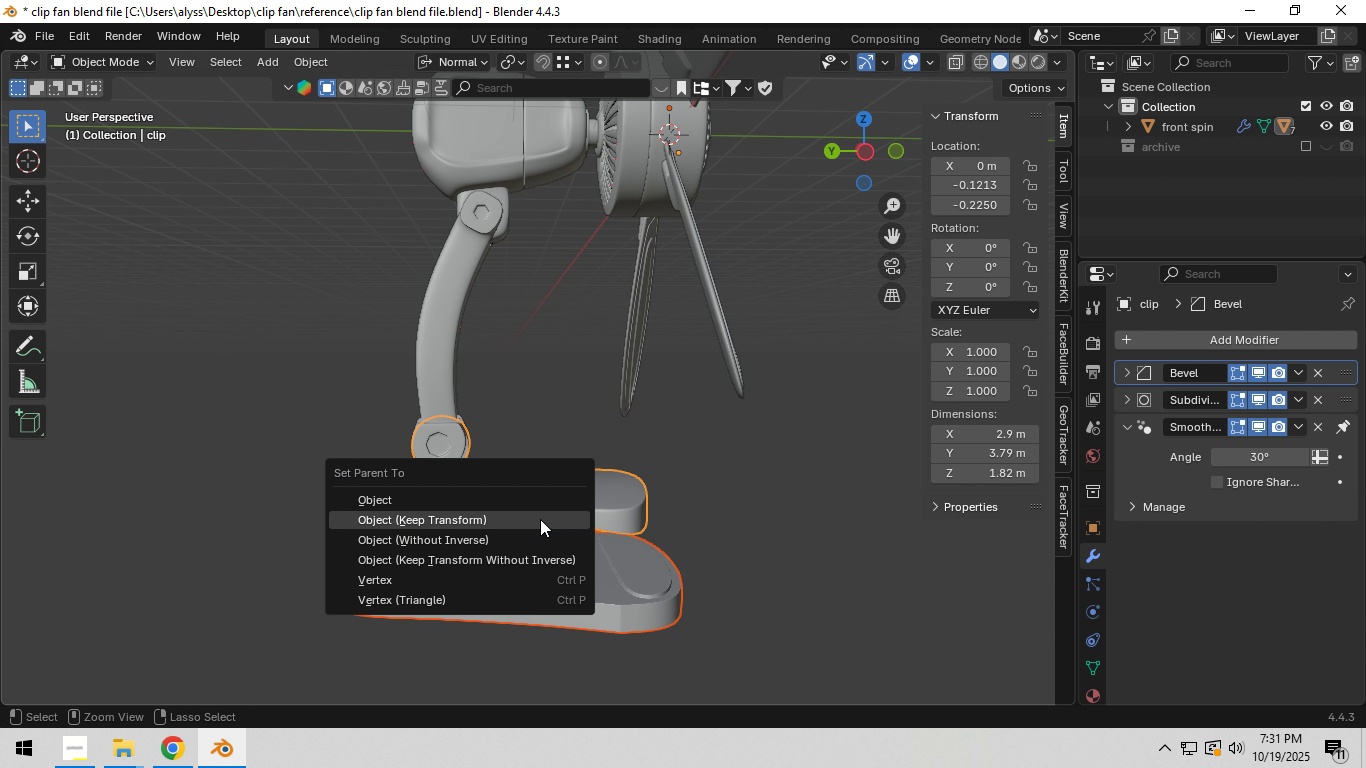 
key(Control+P)
 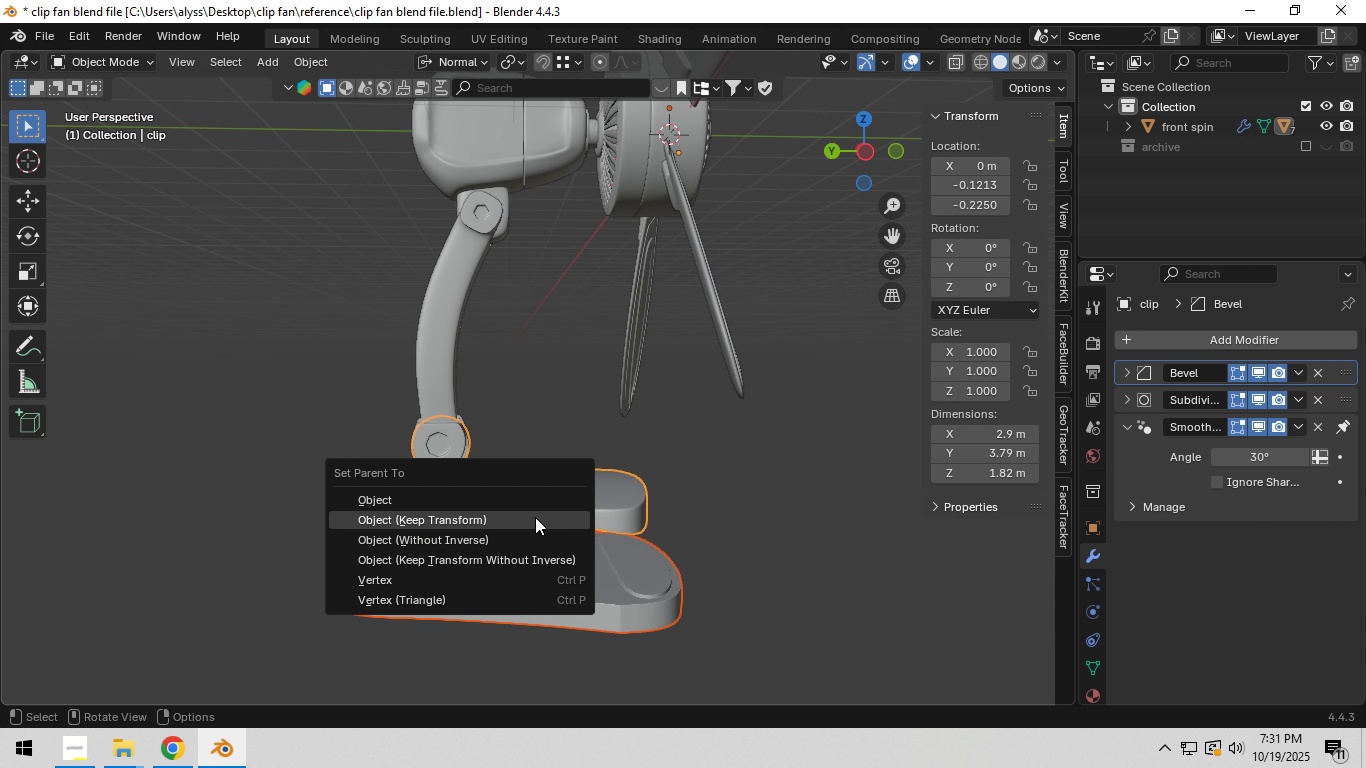 
left_click([535, 517])
 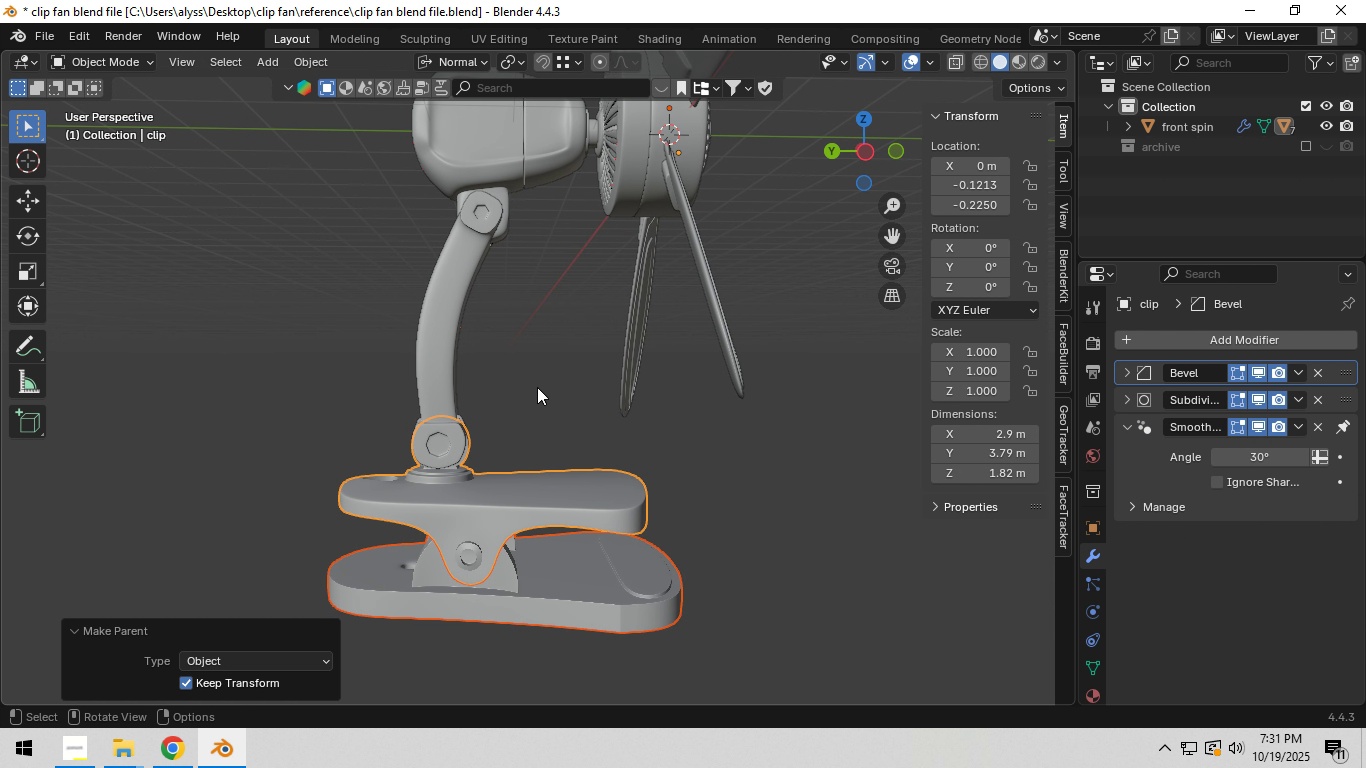 
left_click([537, 387])
 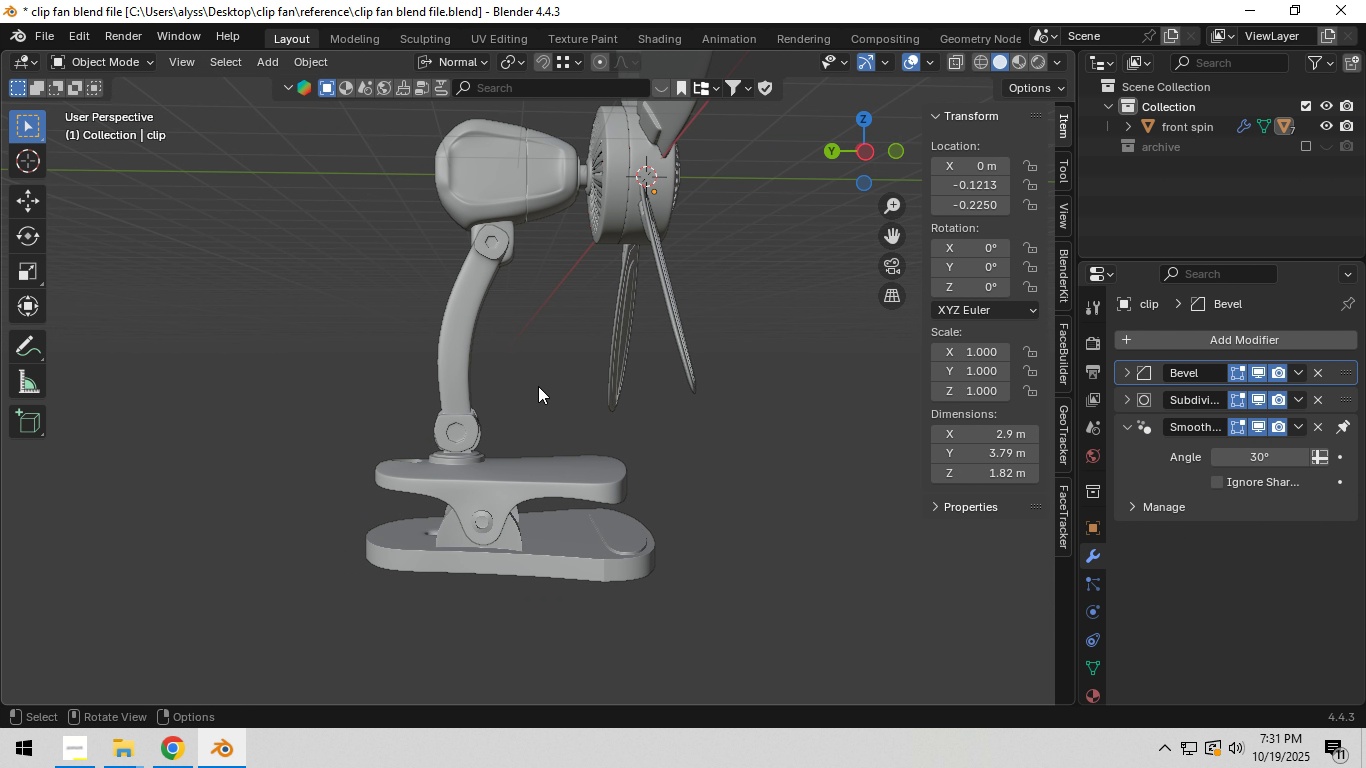 
scroll: coordinate [538, 386], scroll_direction: down, amount: 3.0
 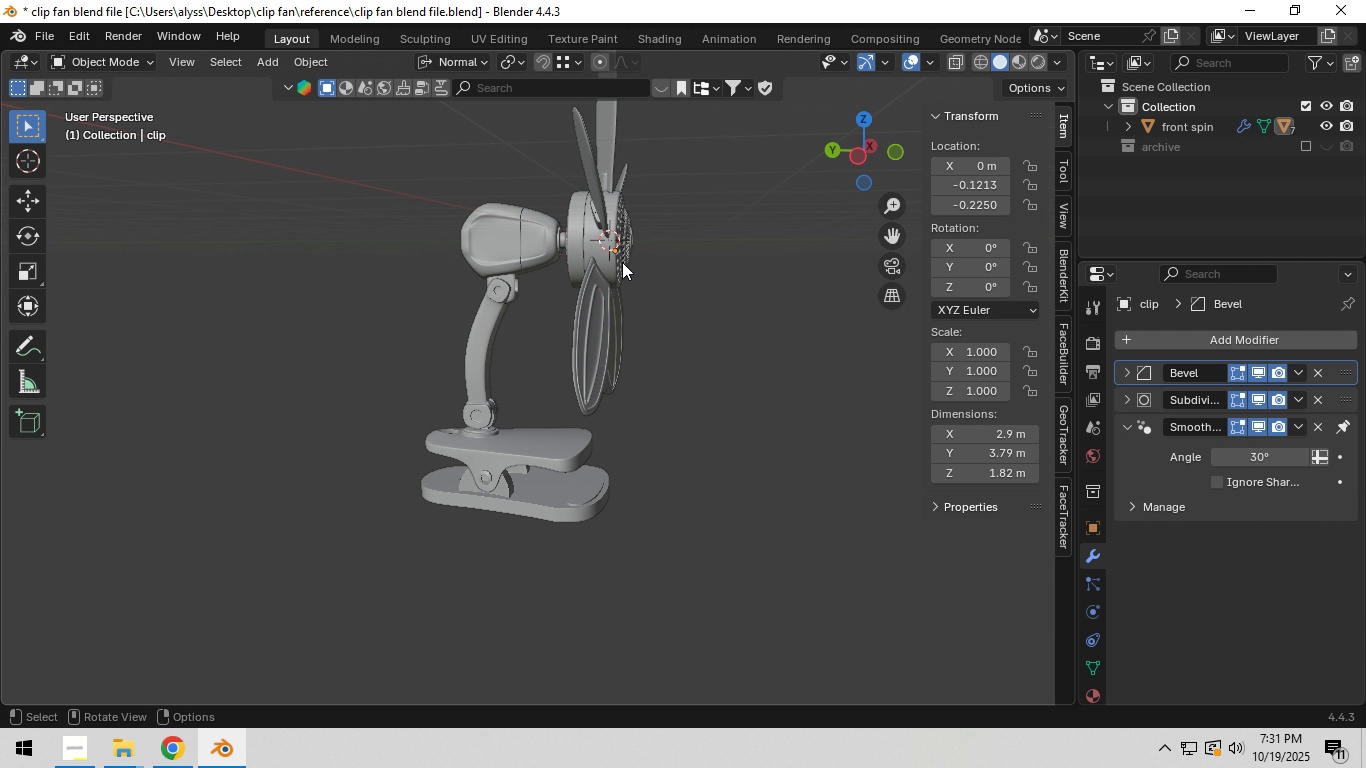 
left_click([623, 260])
 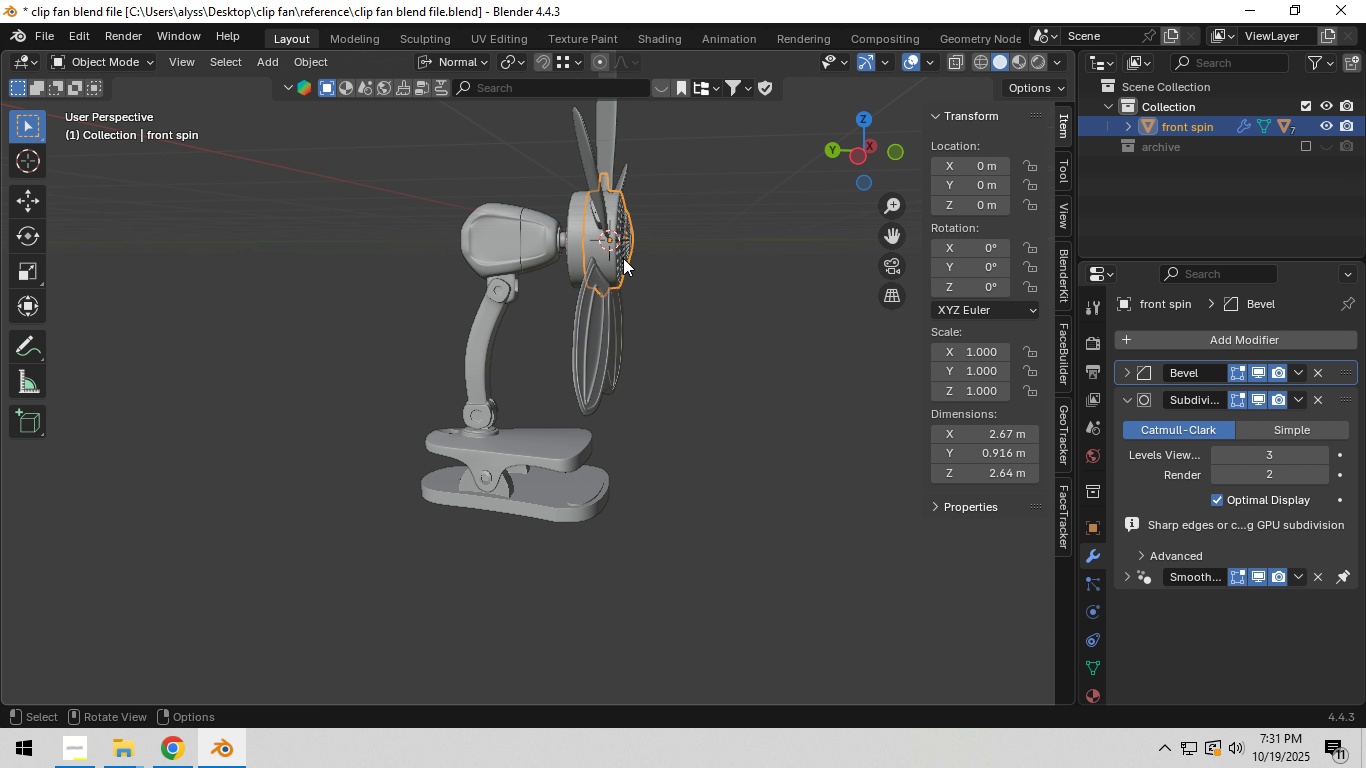 
key(G)
 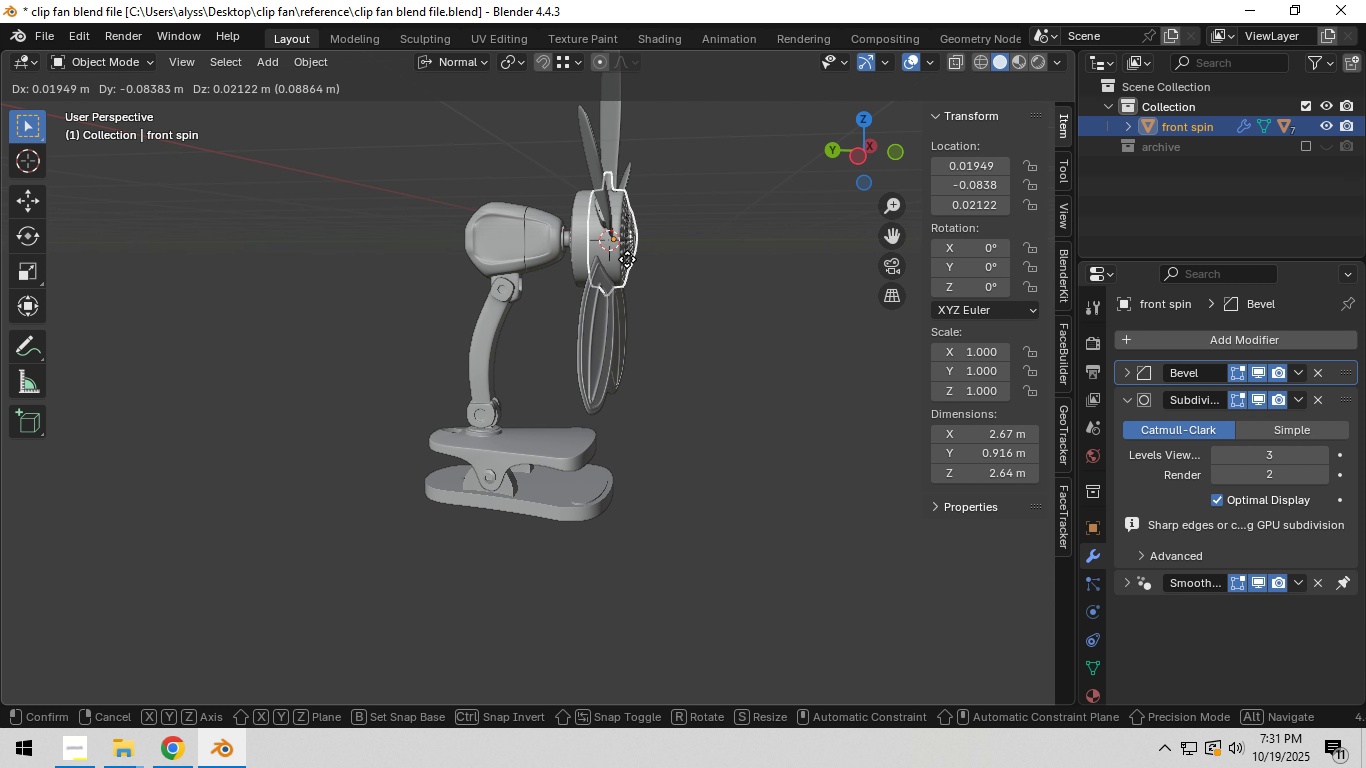 
right_click([627, 259])
 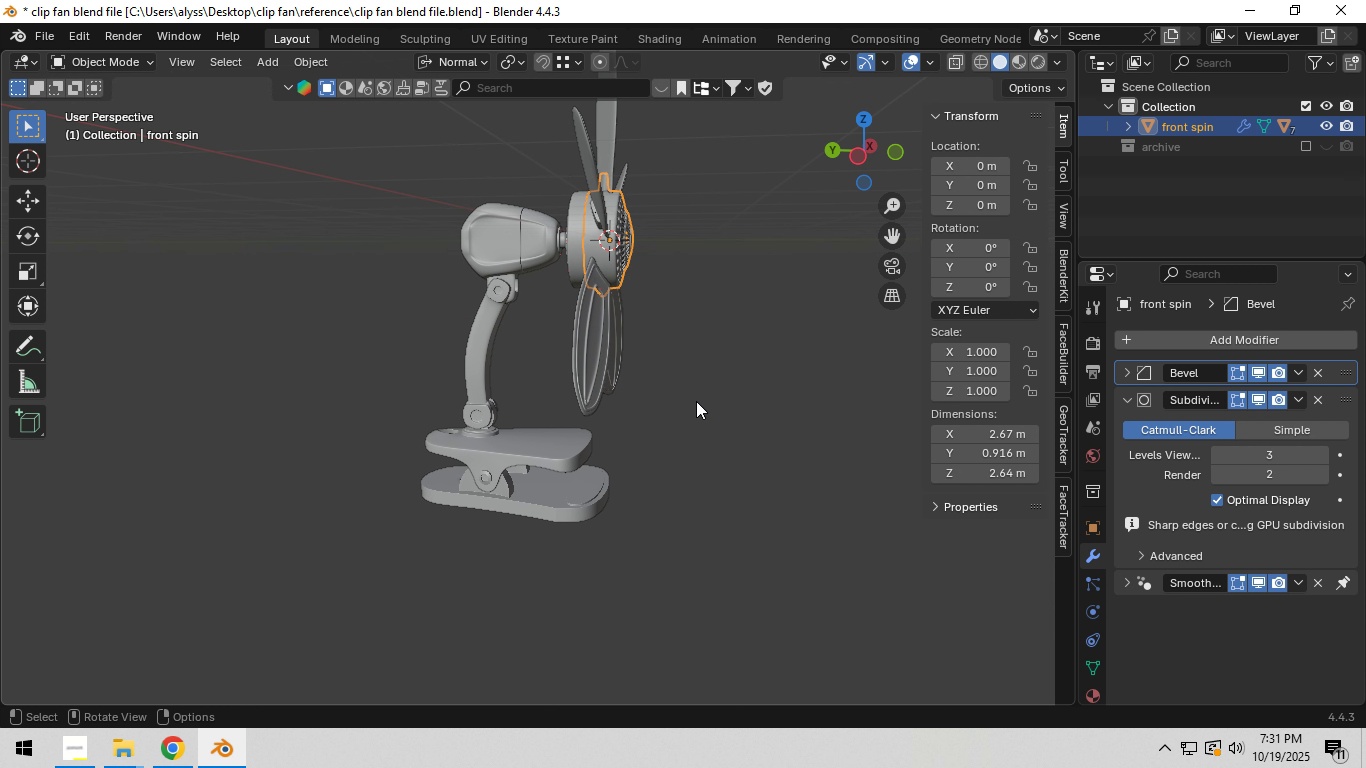 
key(Control+S)
 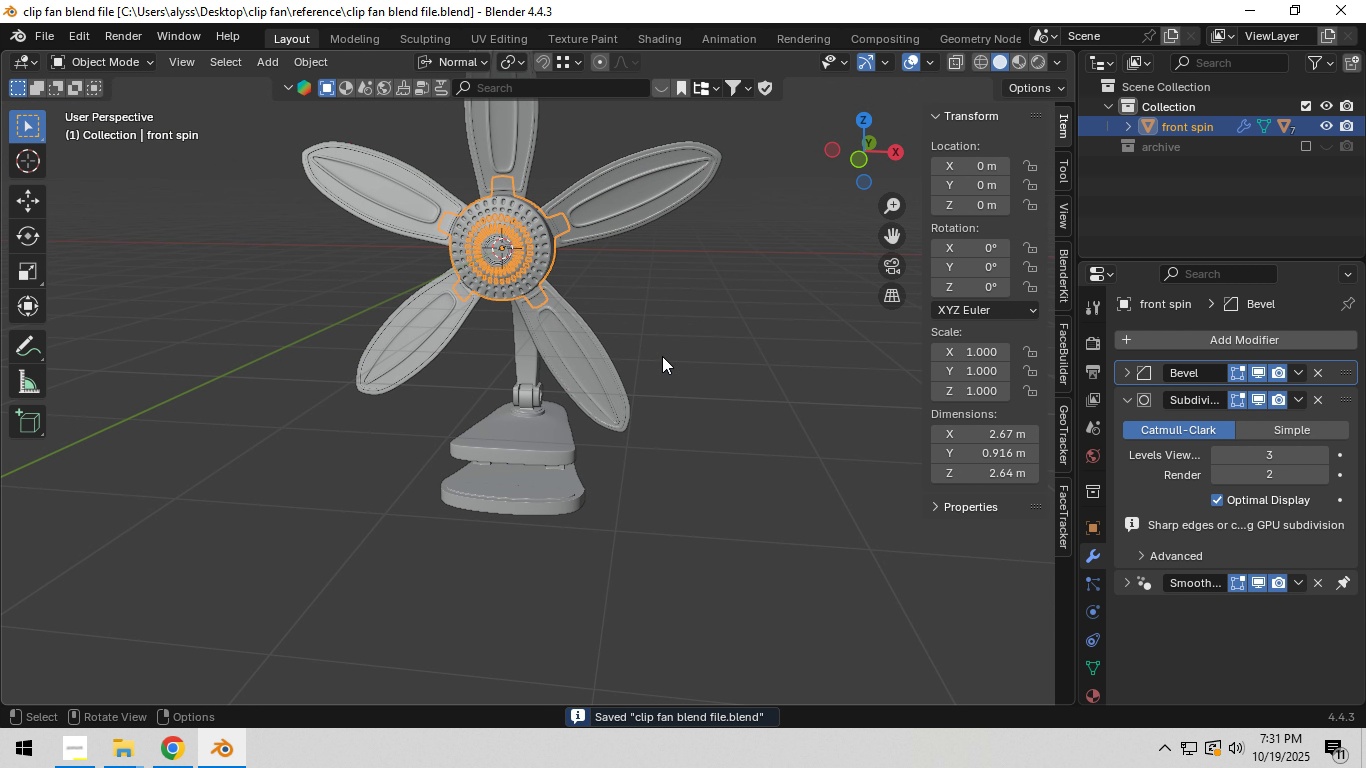 
left_click([675, 342])
 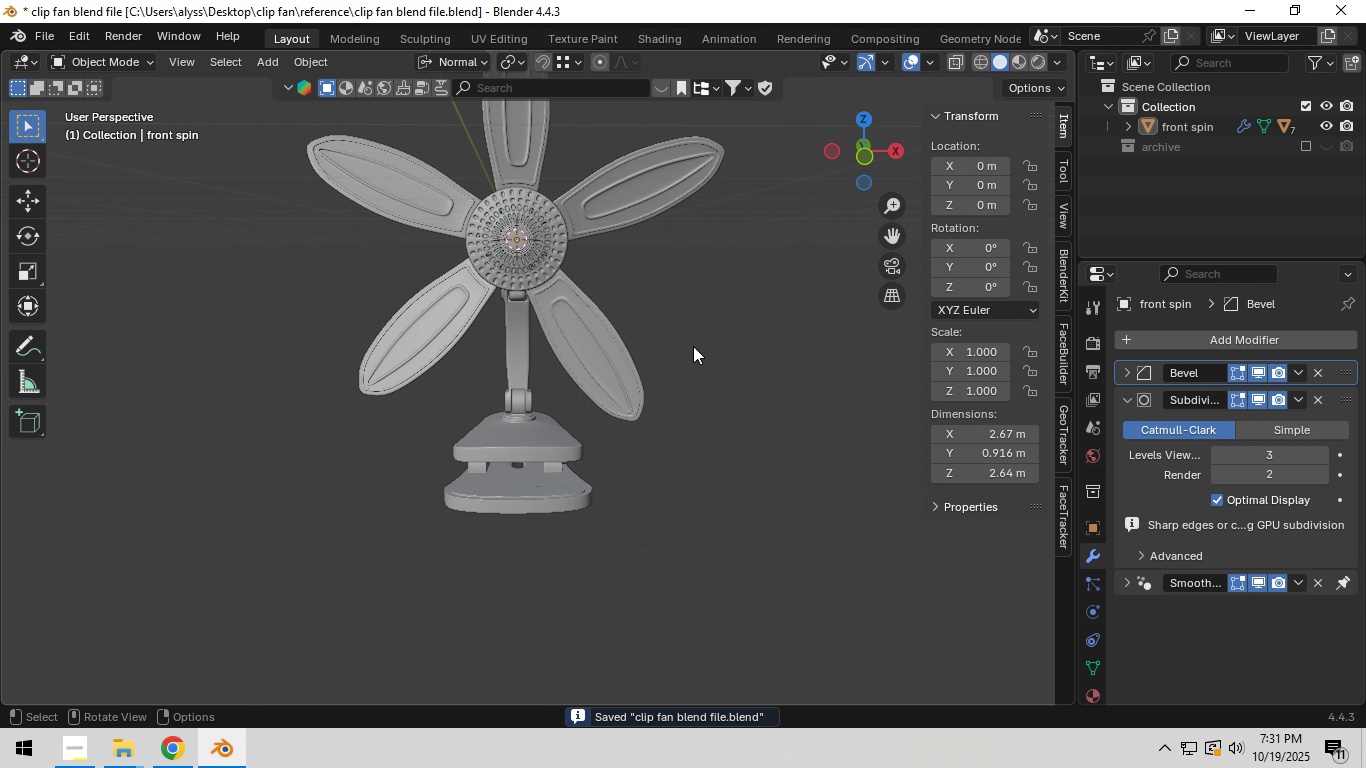 
wait(8.41)
 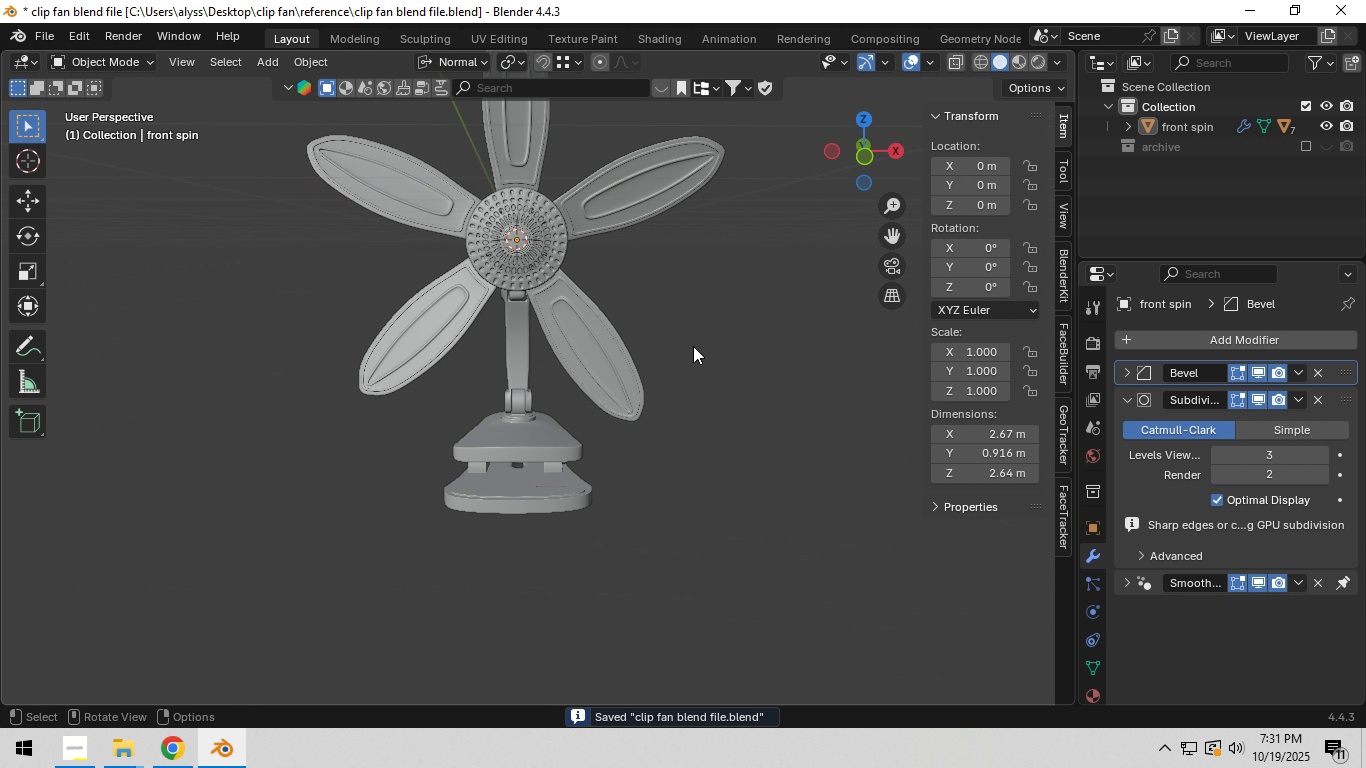 
left_click([688, 318])
 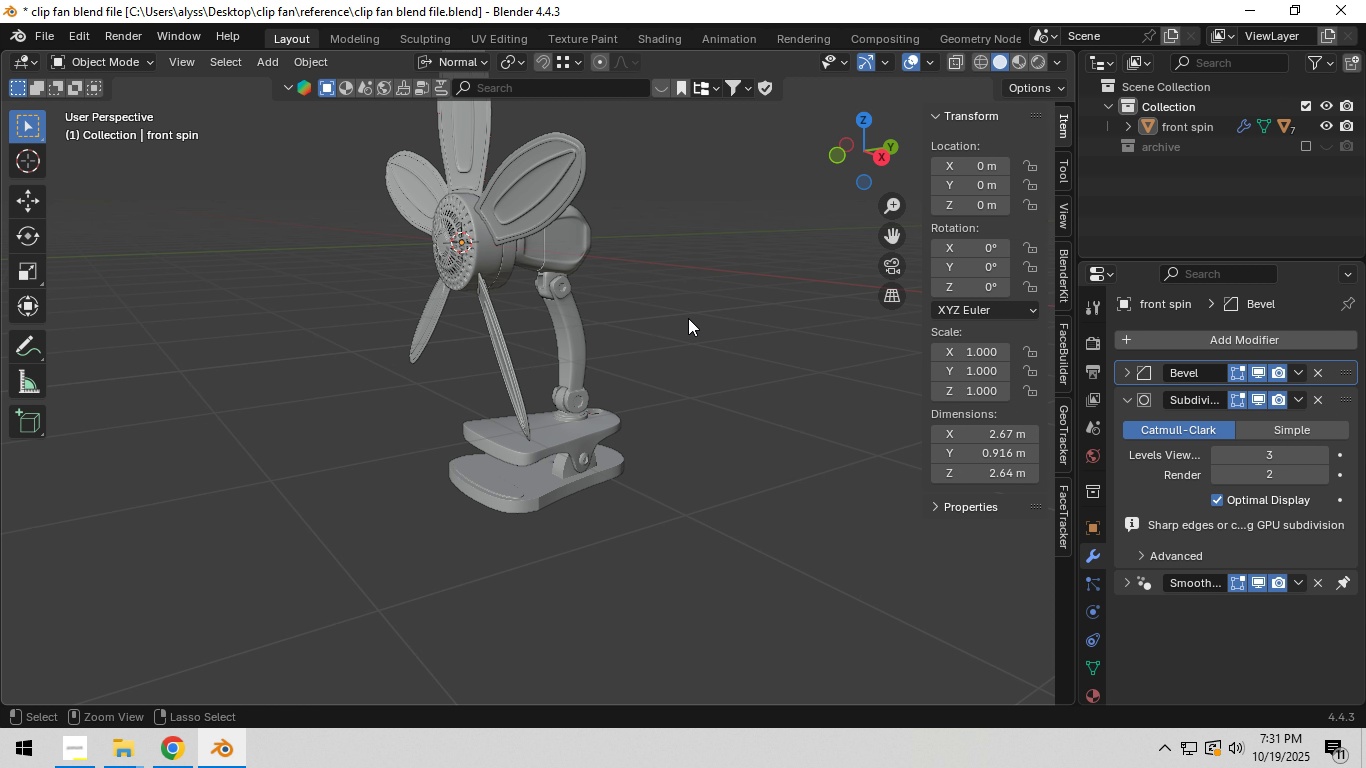 
key(Control+S)
 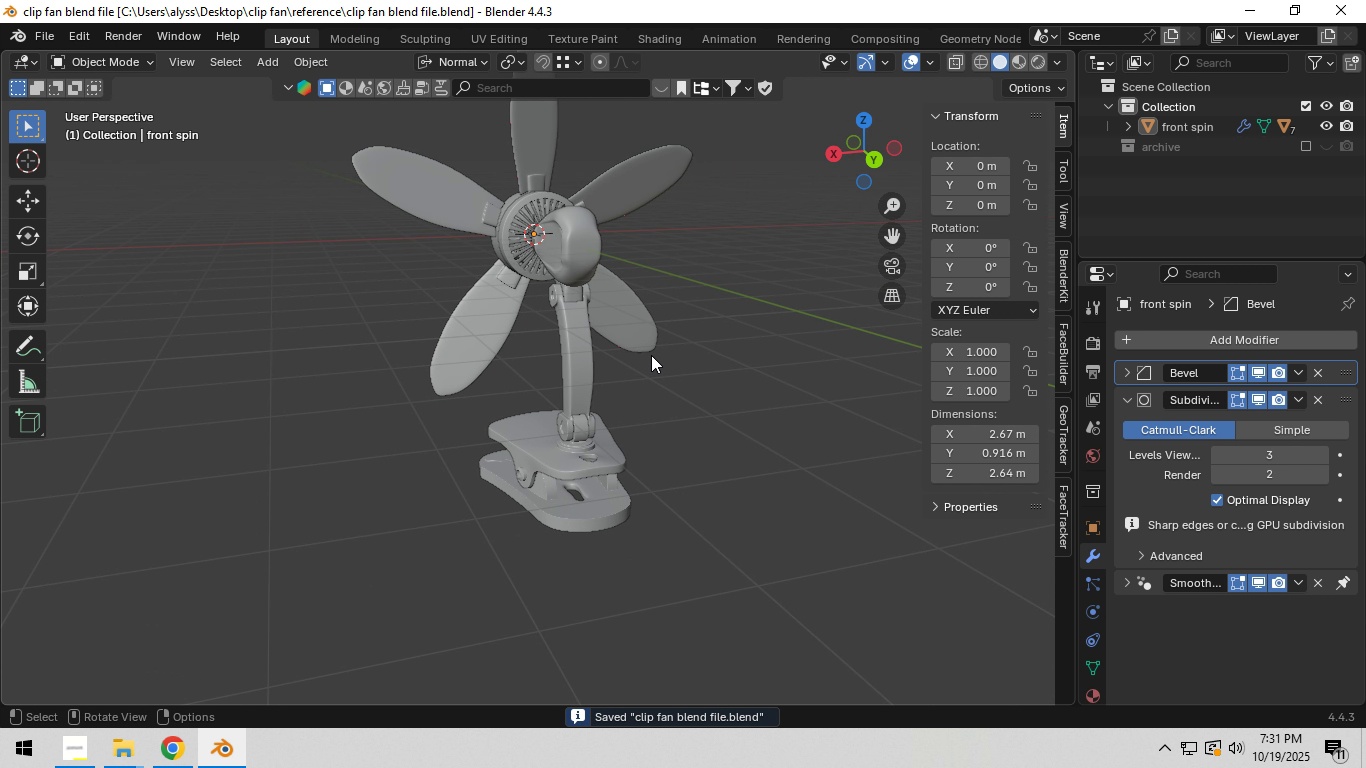 
scroll: coordinate [612, 395], scroll_direction: up, amount: 5.0
 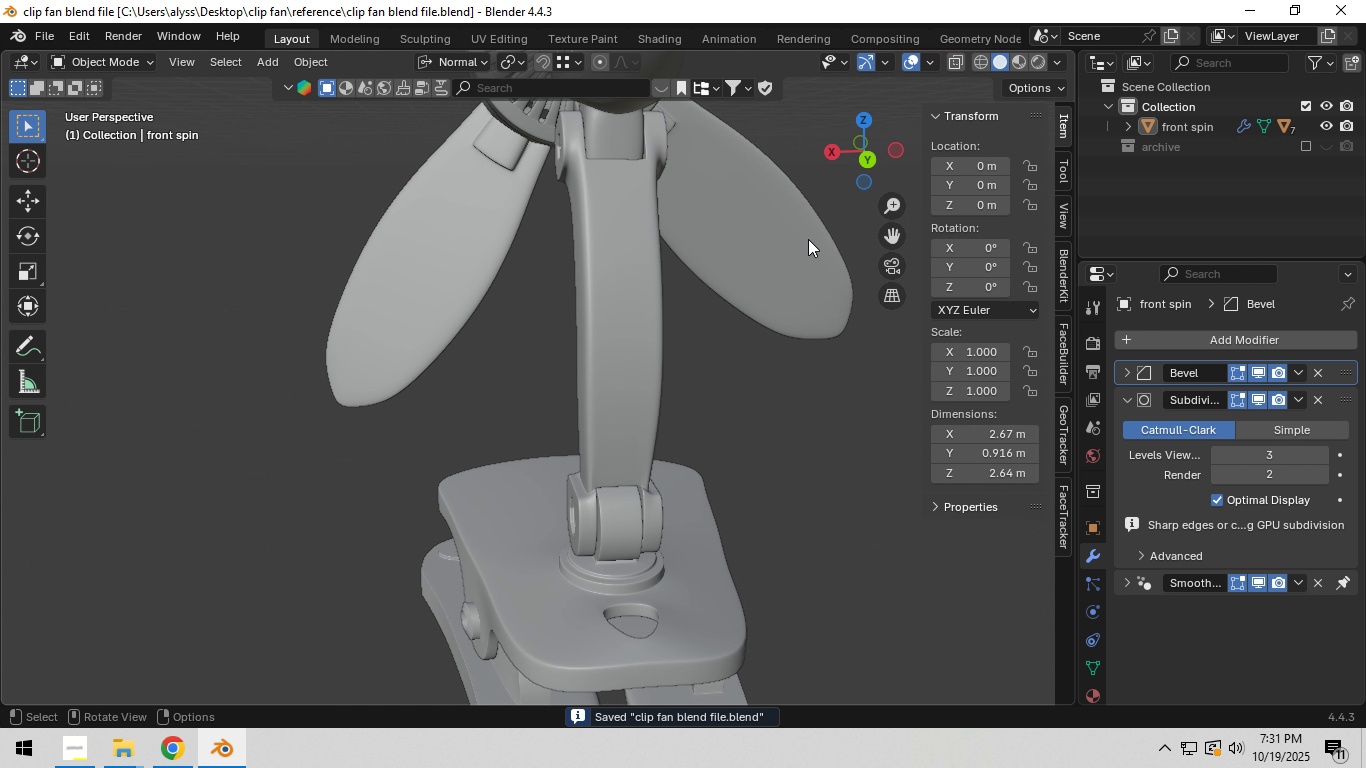 
left_click([636, 337])
 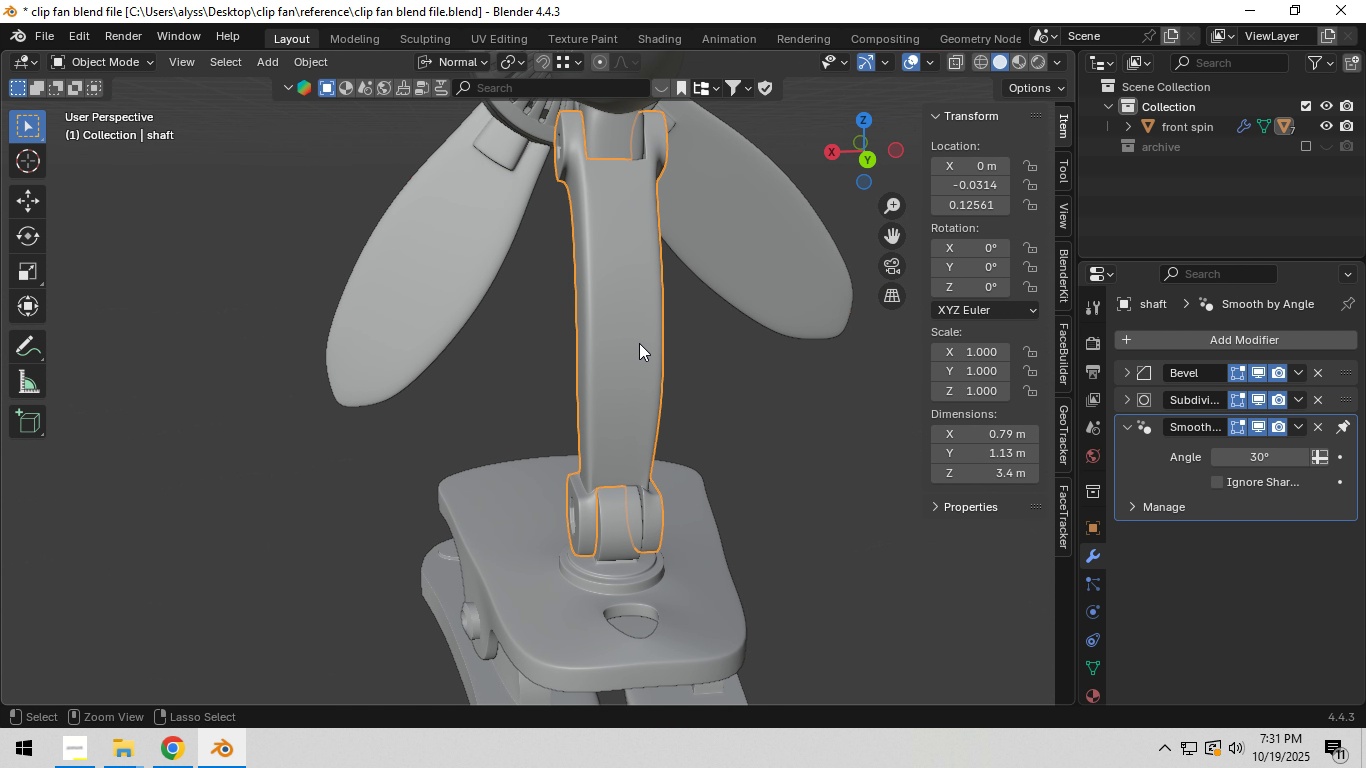 
key(Control+ControlLeft)
 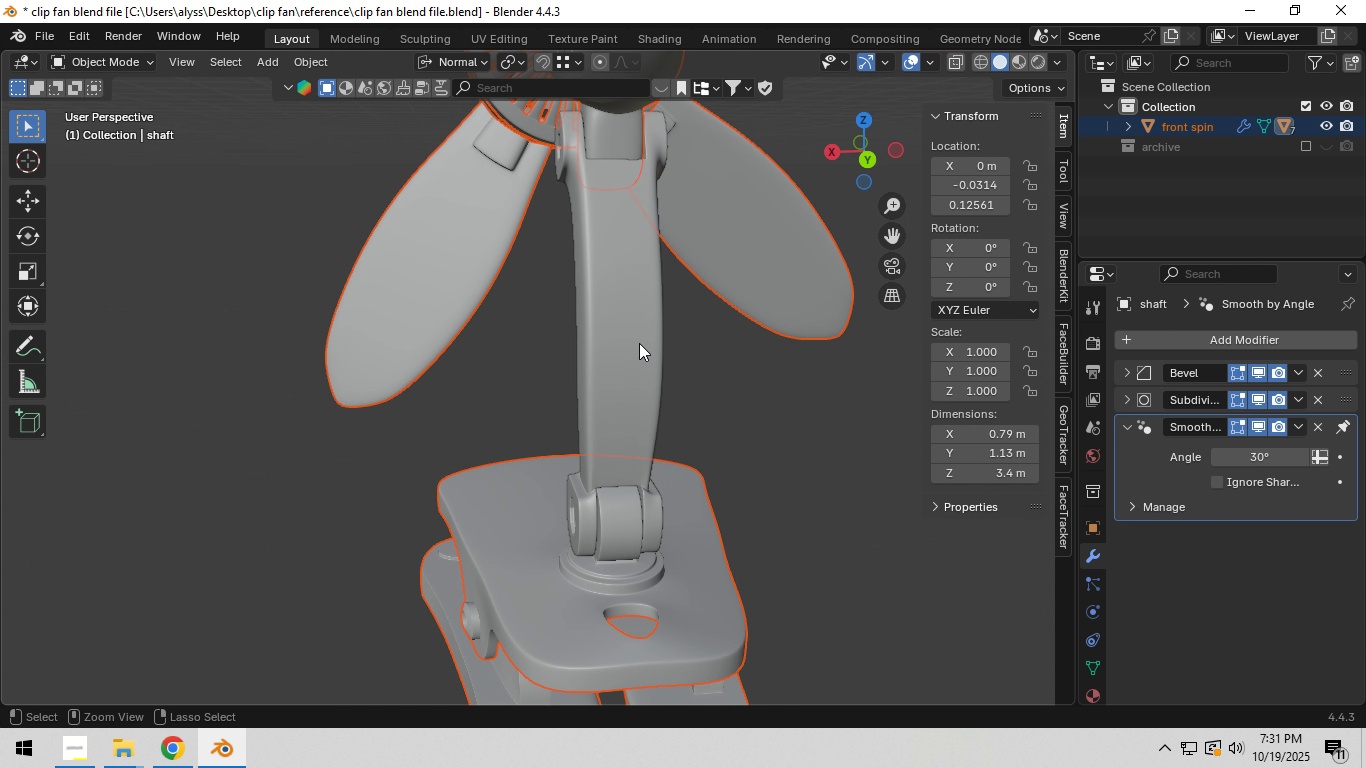 
key(Control+I)
 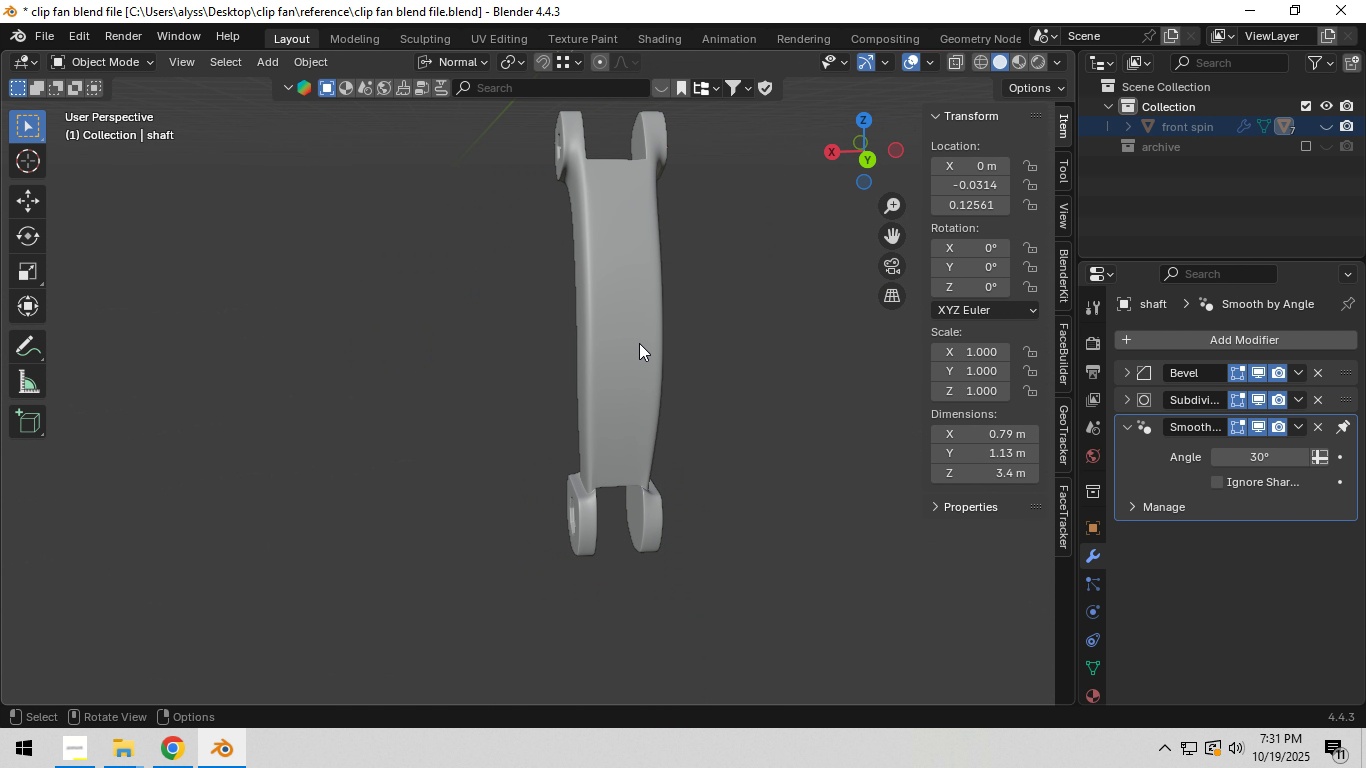 
key(H)
 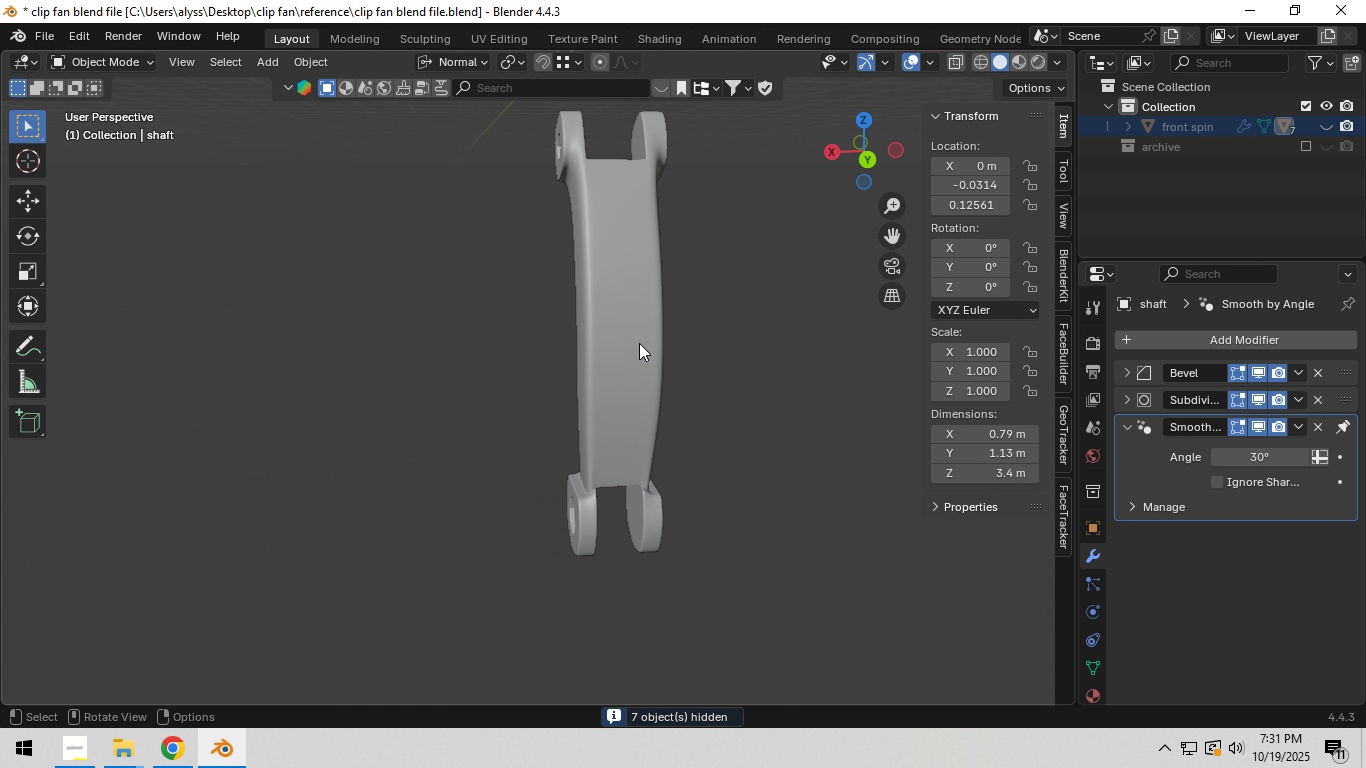 
left_click([639, 343])
 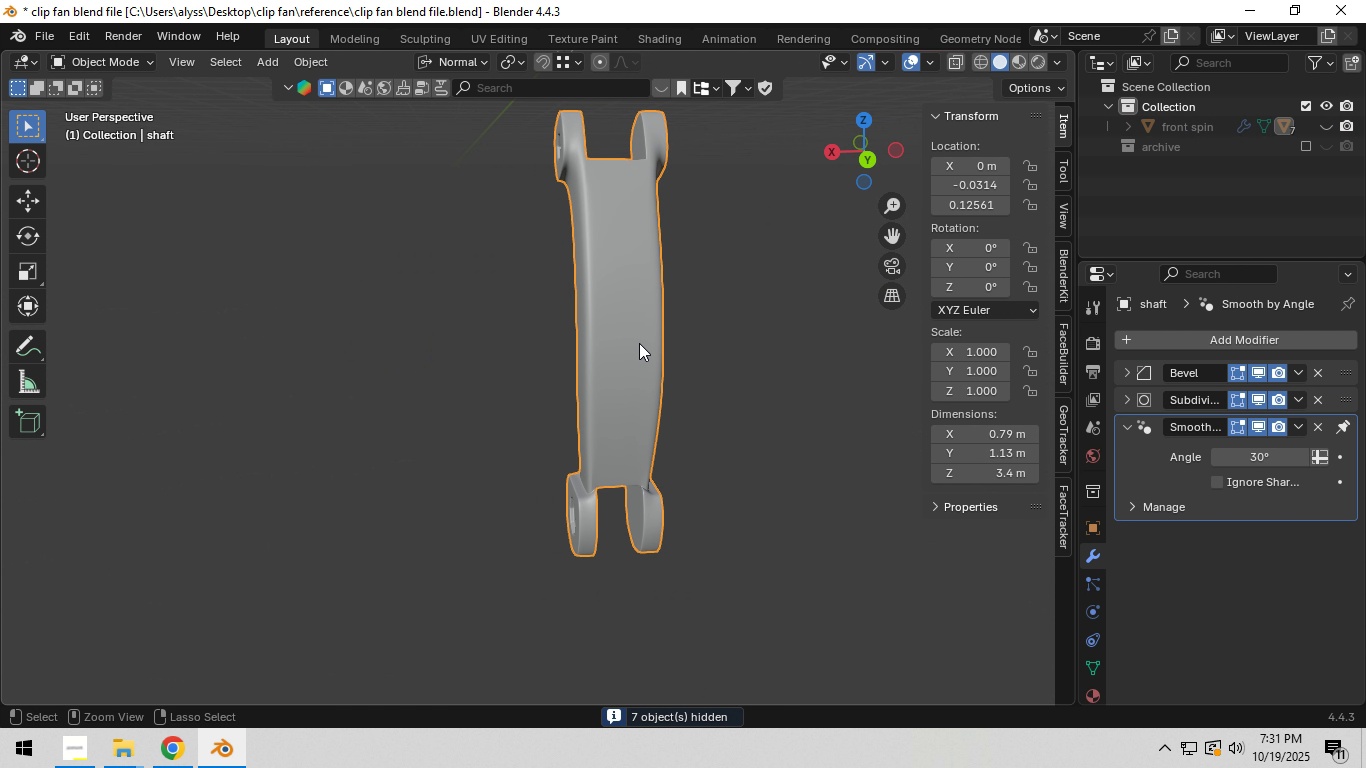 
hold_key(key=ControlLeft, duration=1.02)
 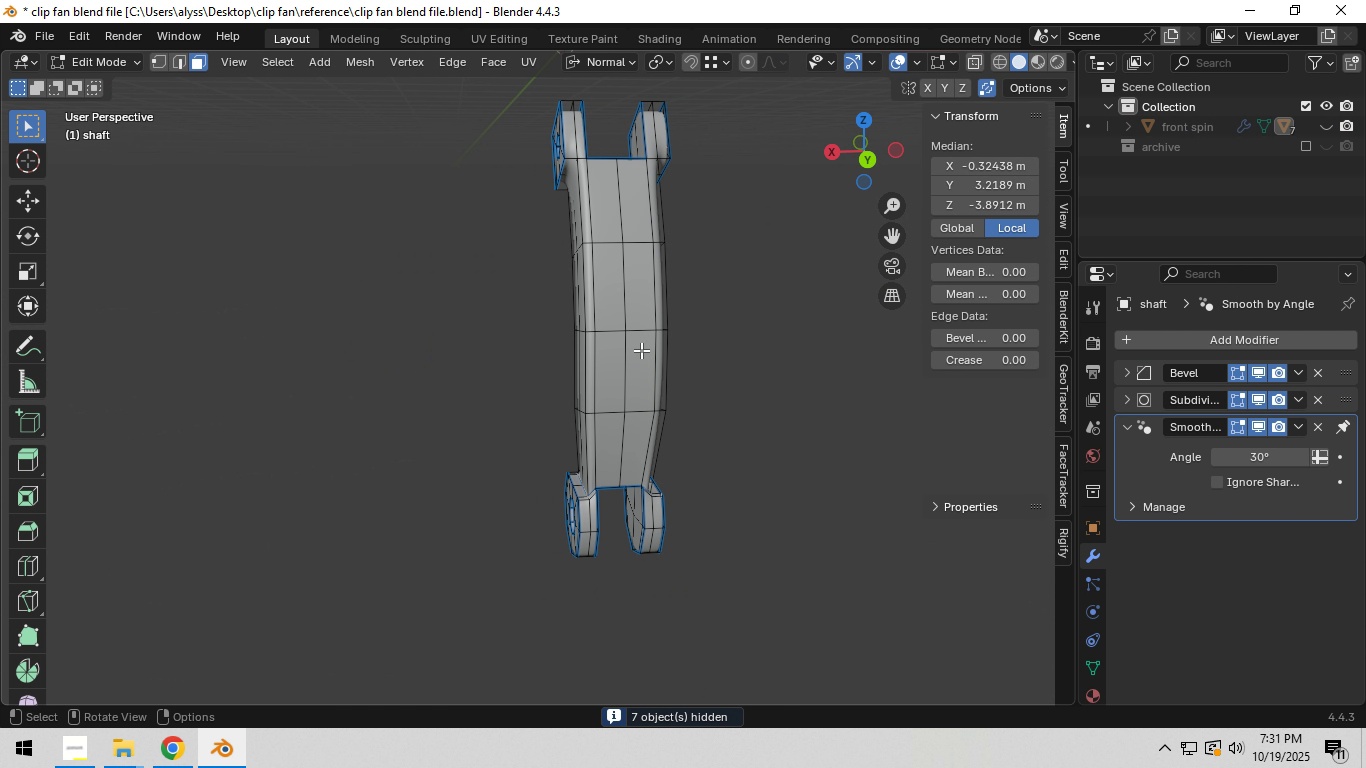 
key(Tab)
 